 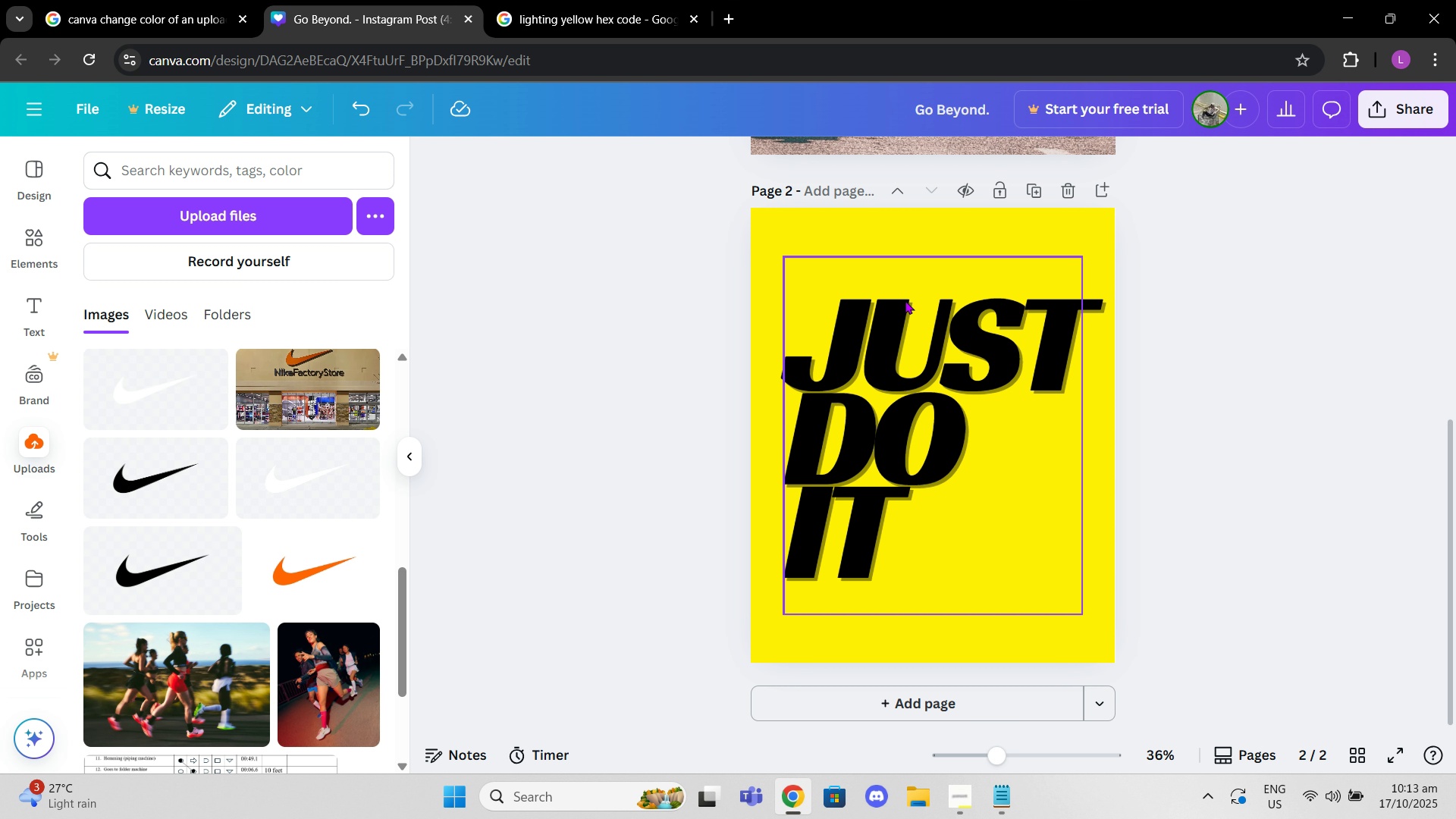 
scroll: coordinate [962, 343], scroll_direction: up, amount: 6.0
 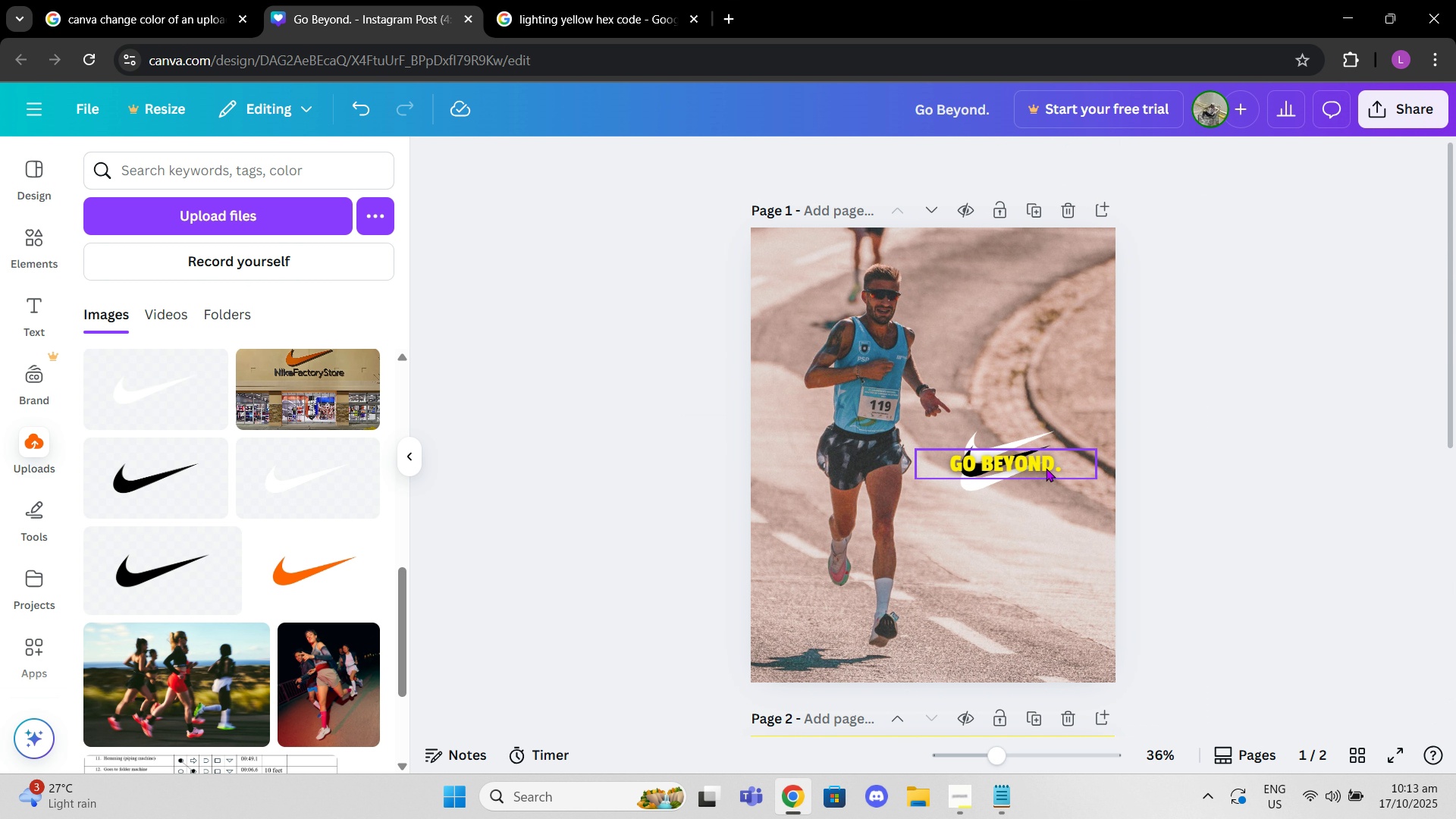 
left_click([1046, 468])
 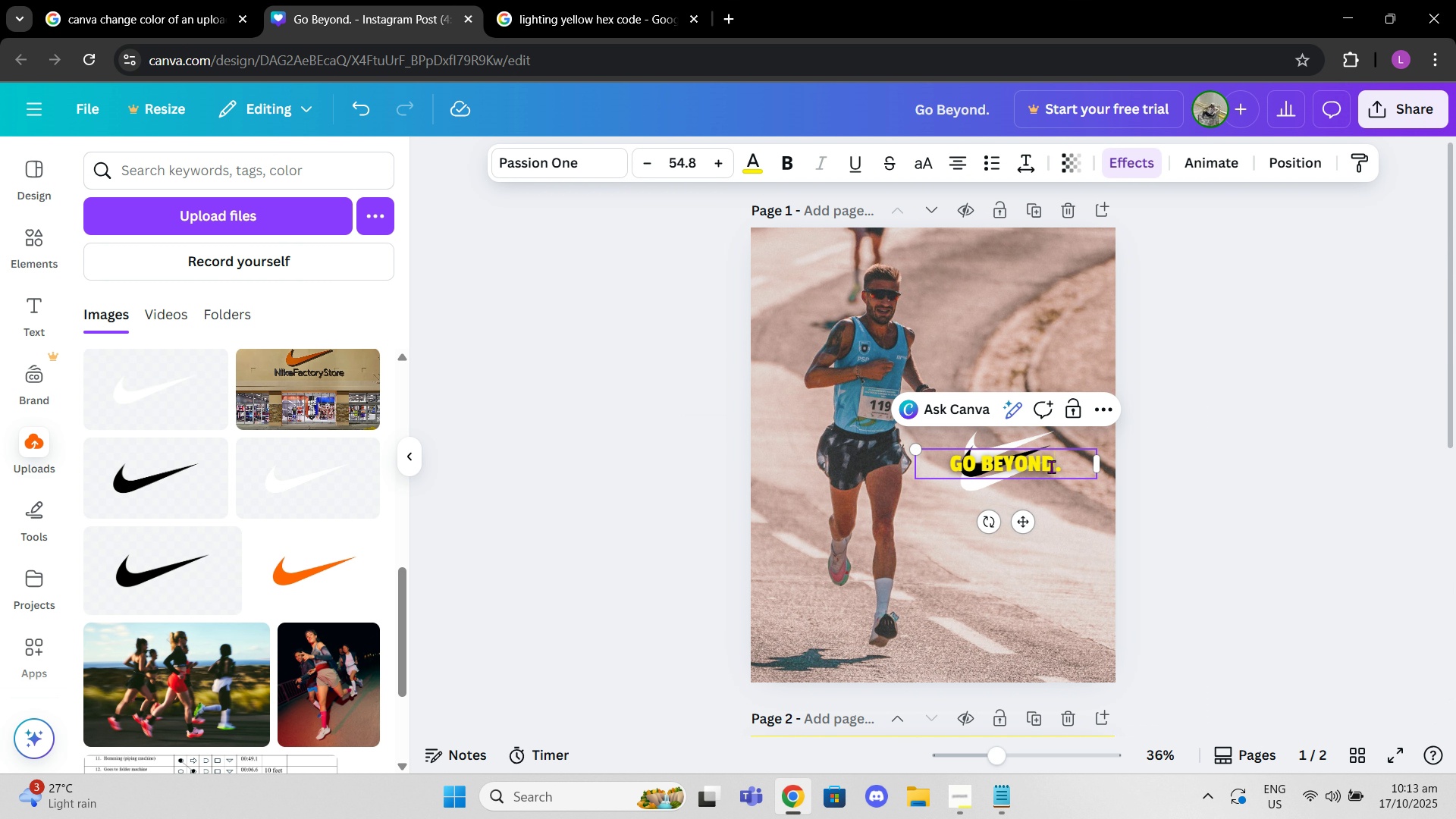 
double_click([1051, 466])
 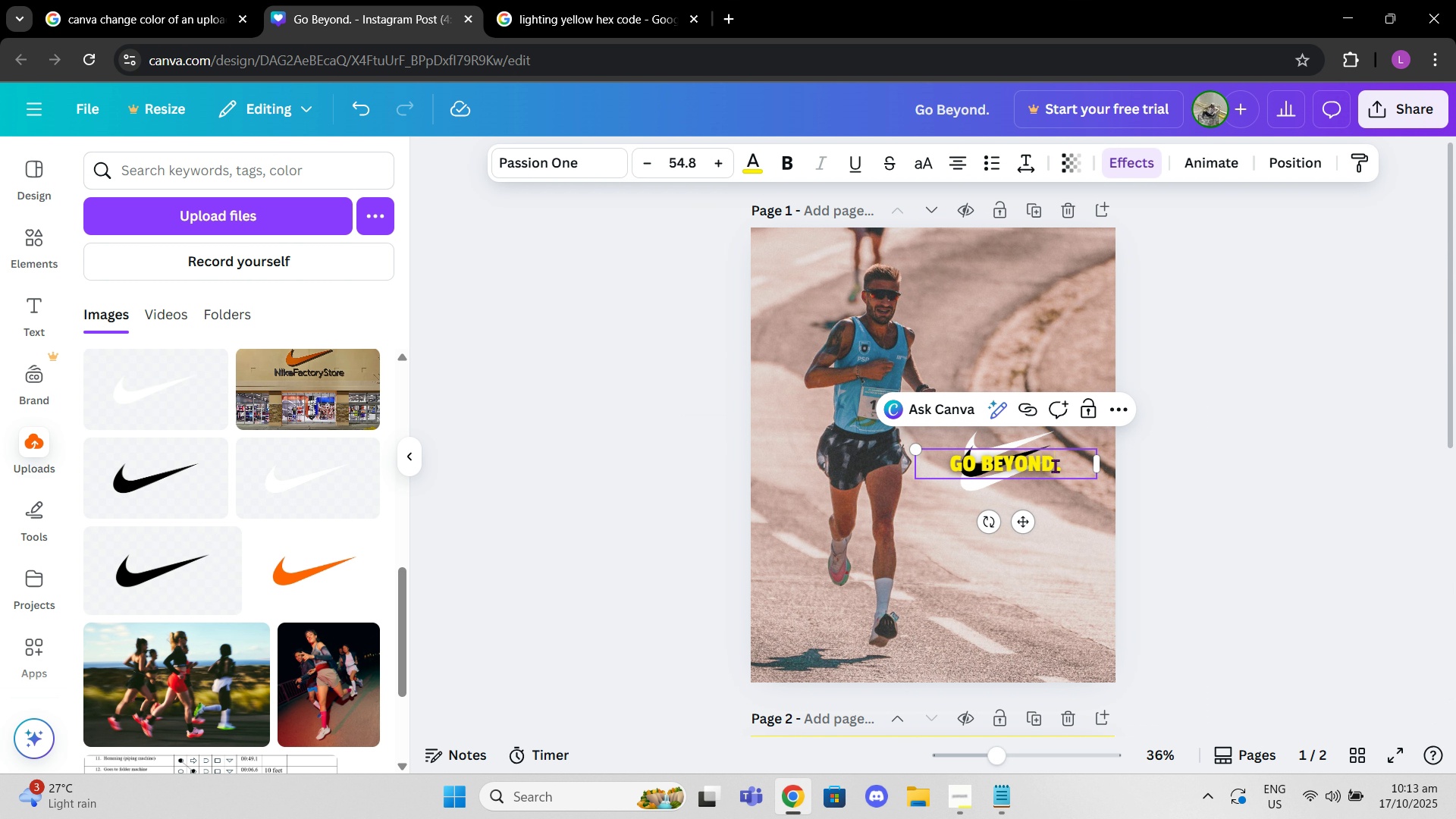 
left_click([1055, 466])
 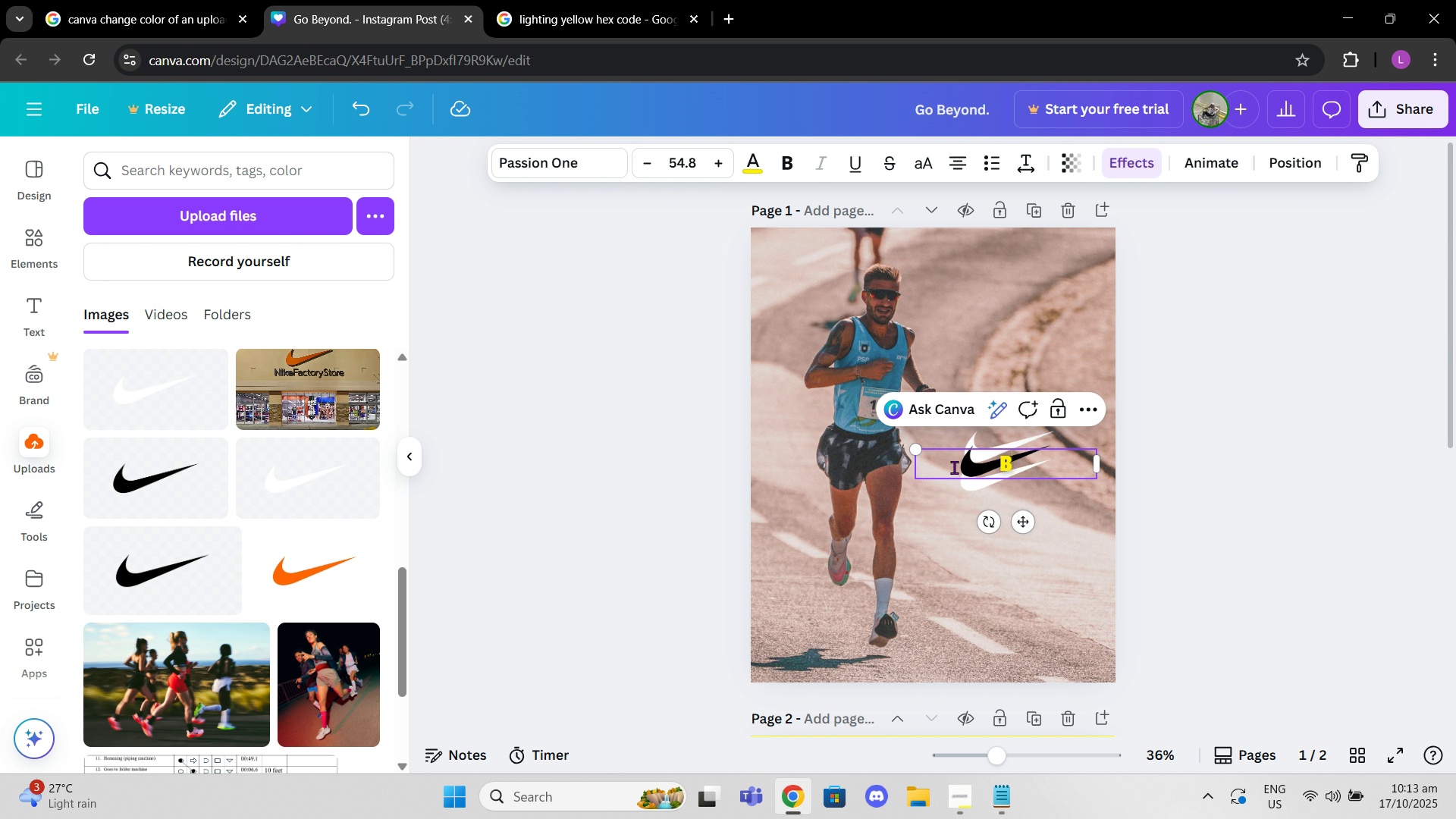 
type(BEy)
key(Backspace)
type(YONF )
key(Backspace)
key(Backspace)
type(D THE MIND. )
key(Backspace)
key(Backspace)
type(< BEYOND )
key(Backspace)
 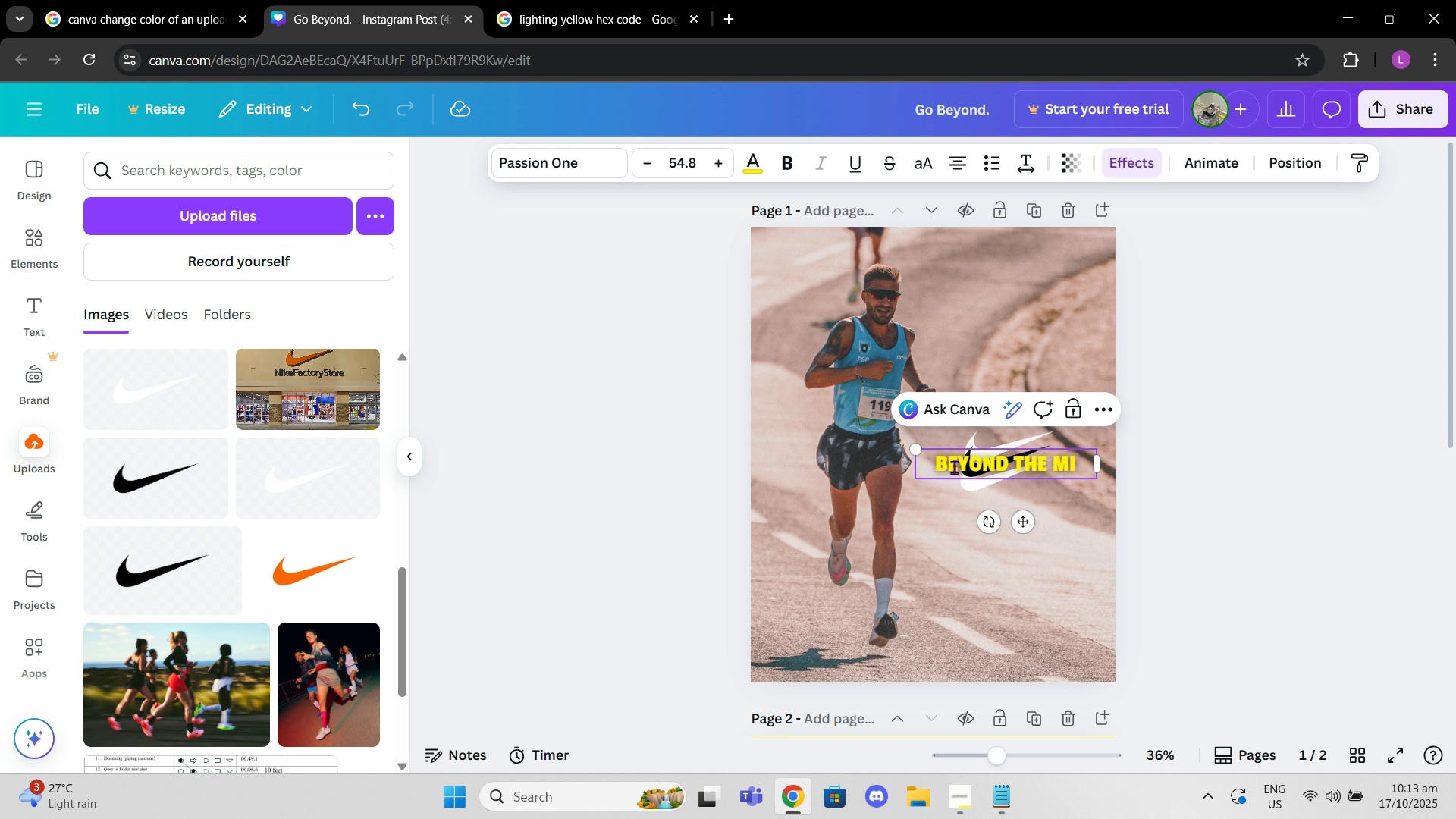 
 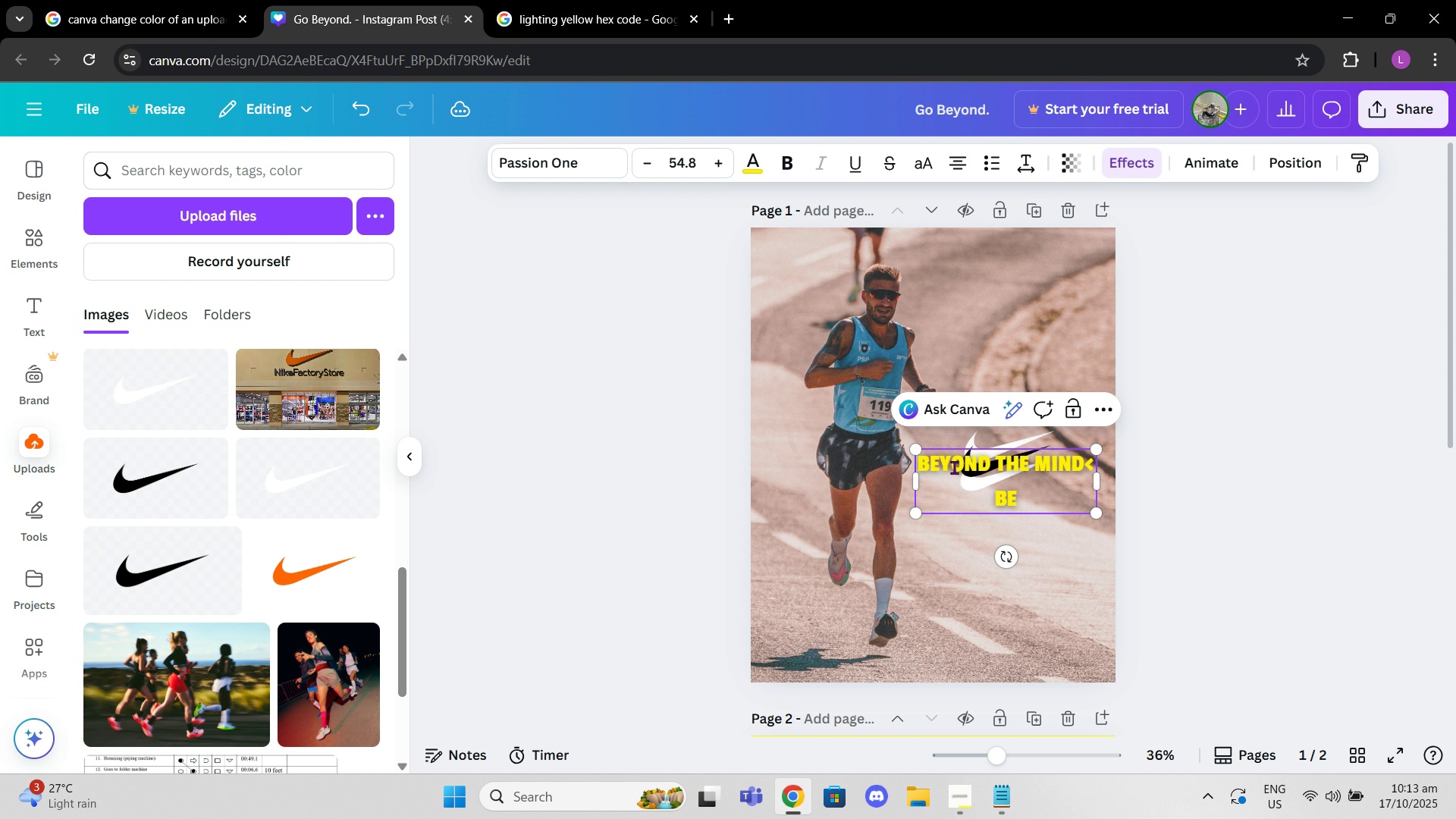 
hold_key(key=Backspace, duration=0.35)
 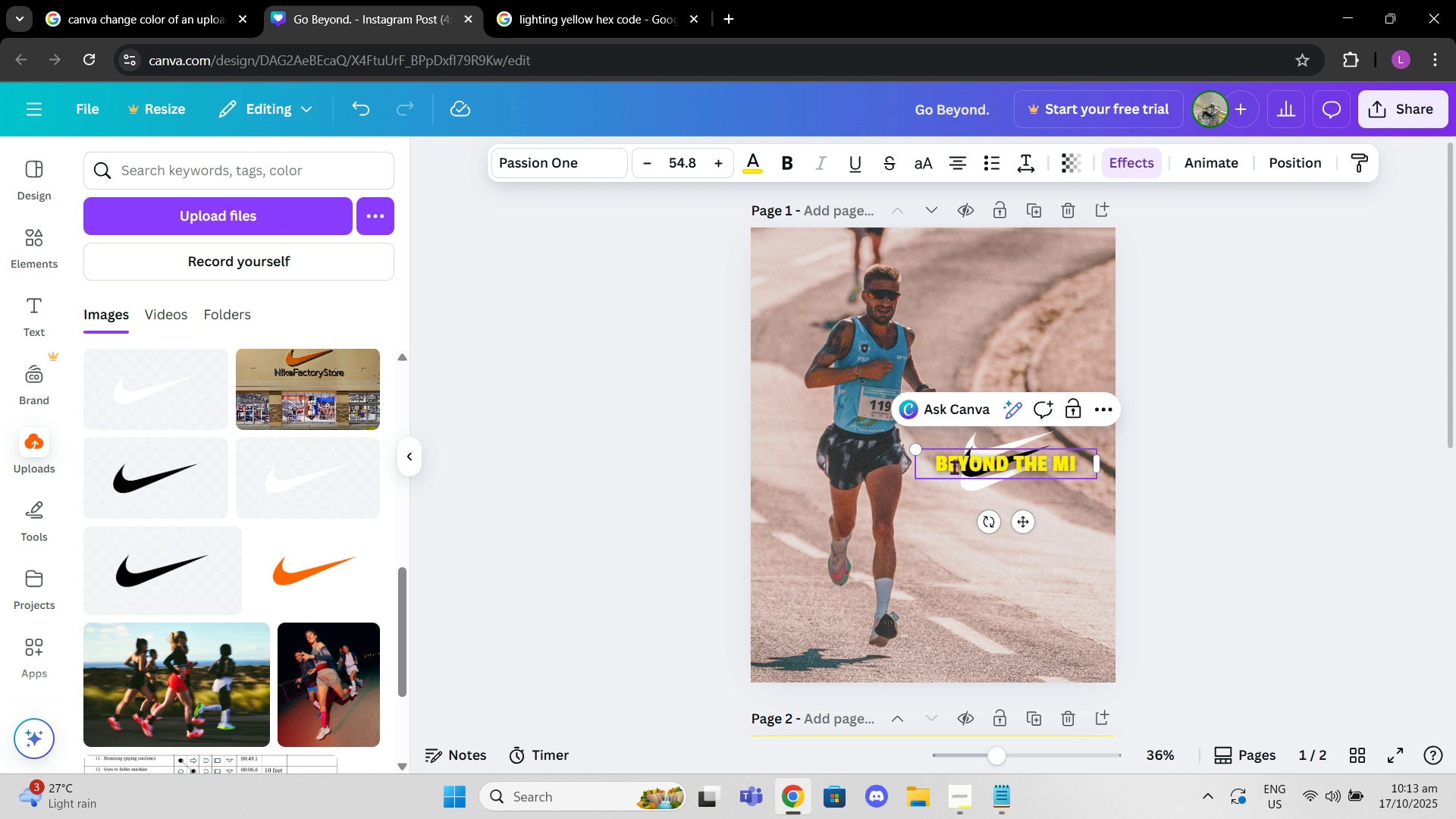 
key(Control+Z)
 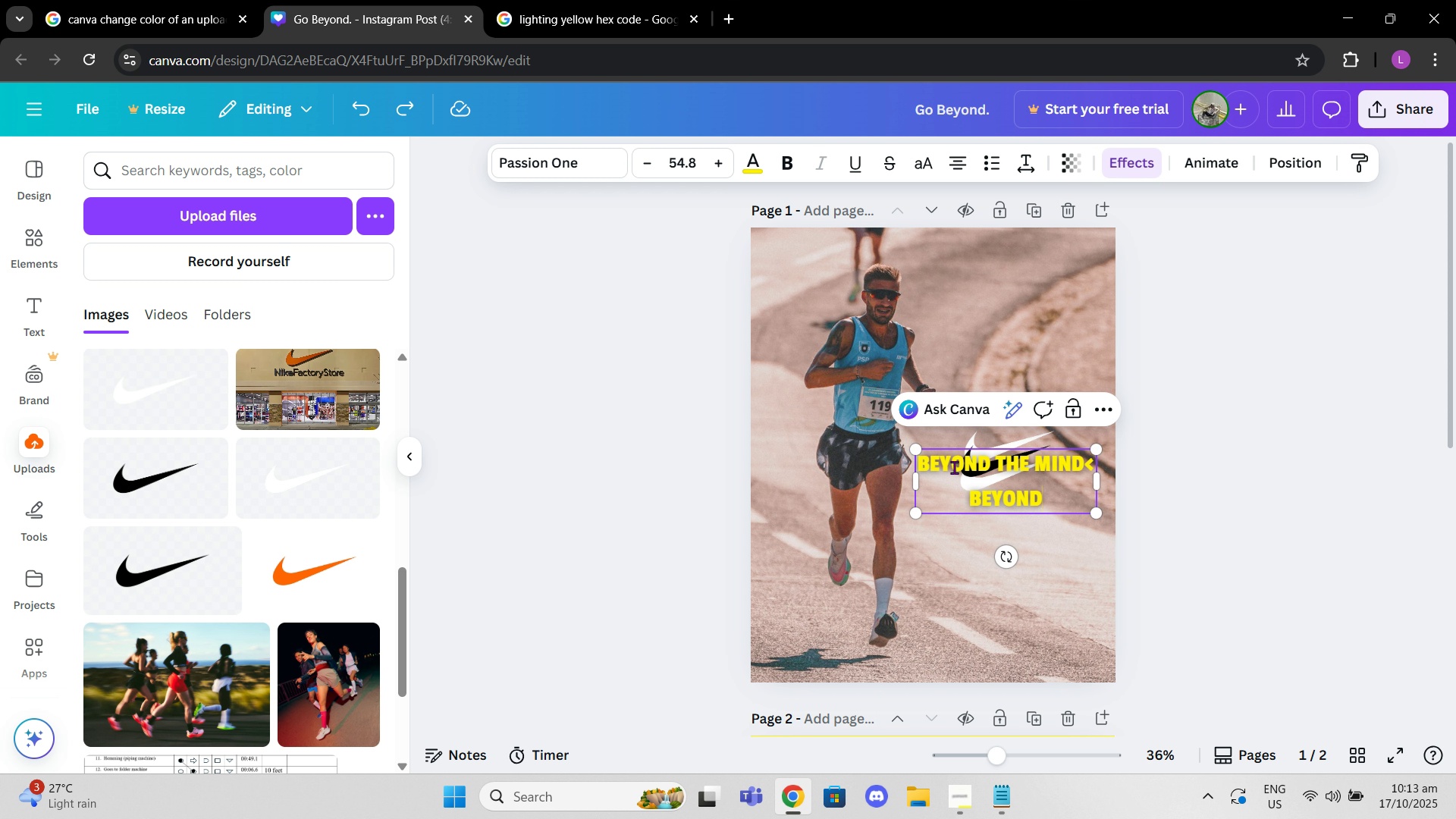 
key(Control+Z)
 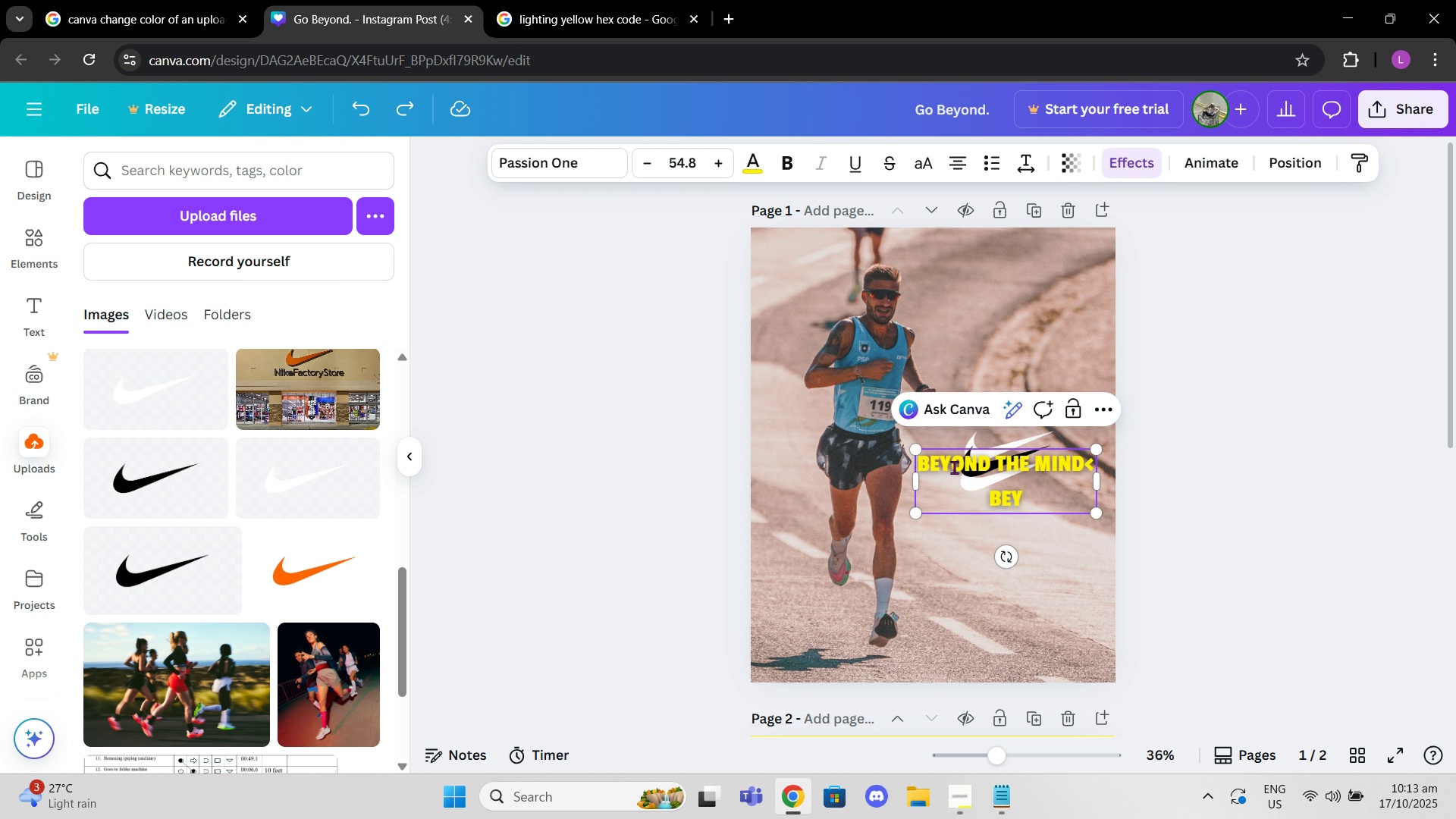 
key(Control+Z)
 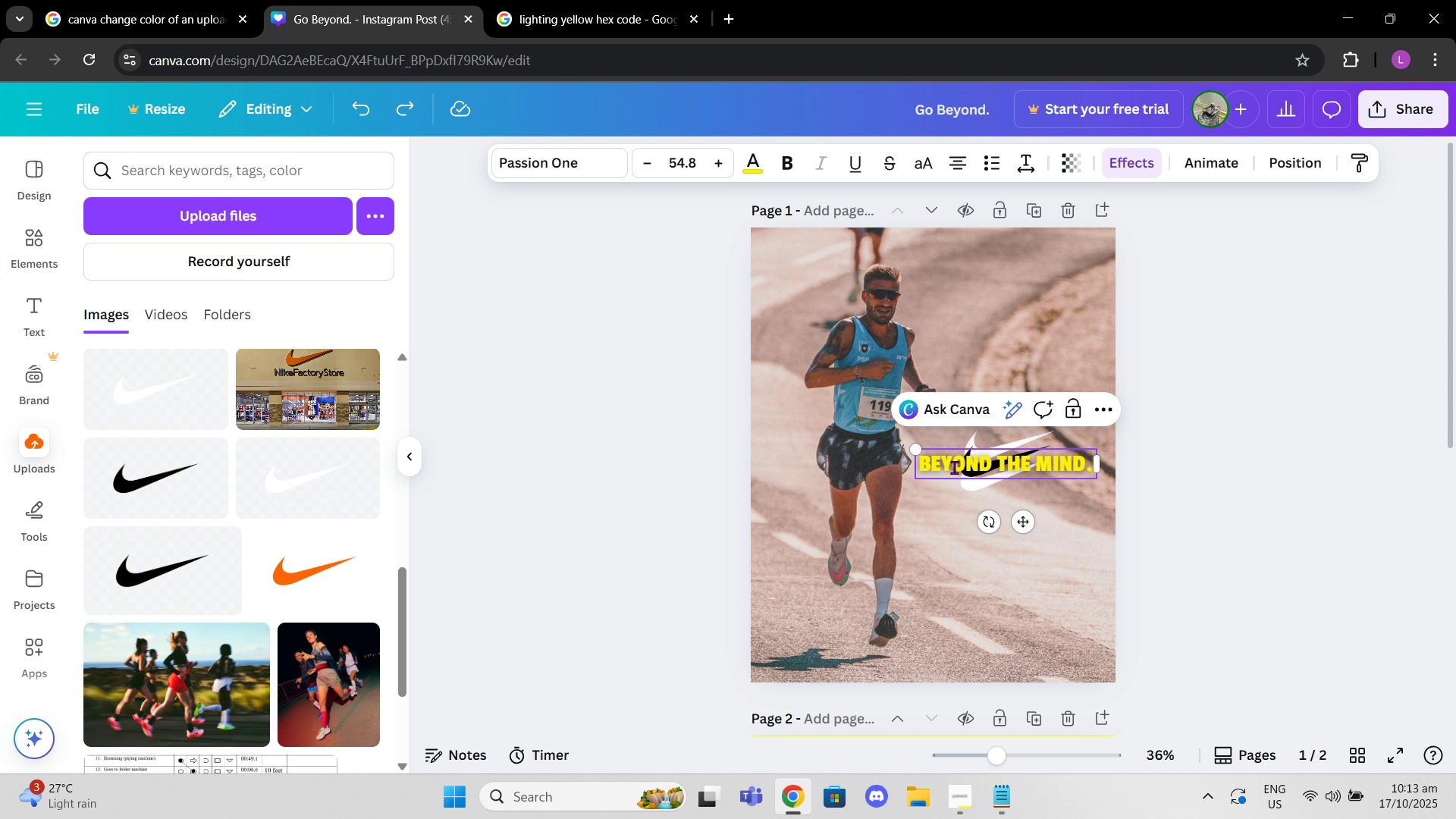 
key(Control+Z)
 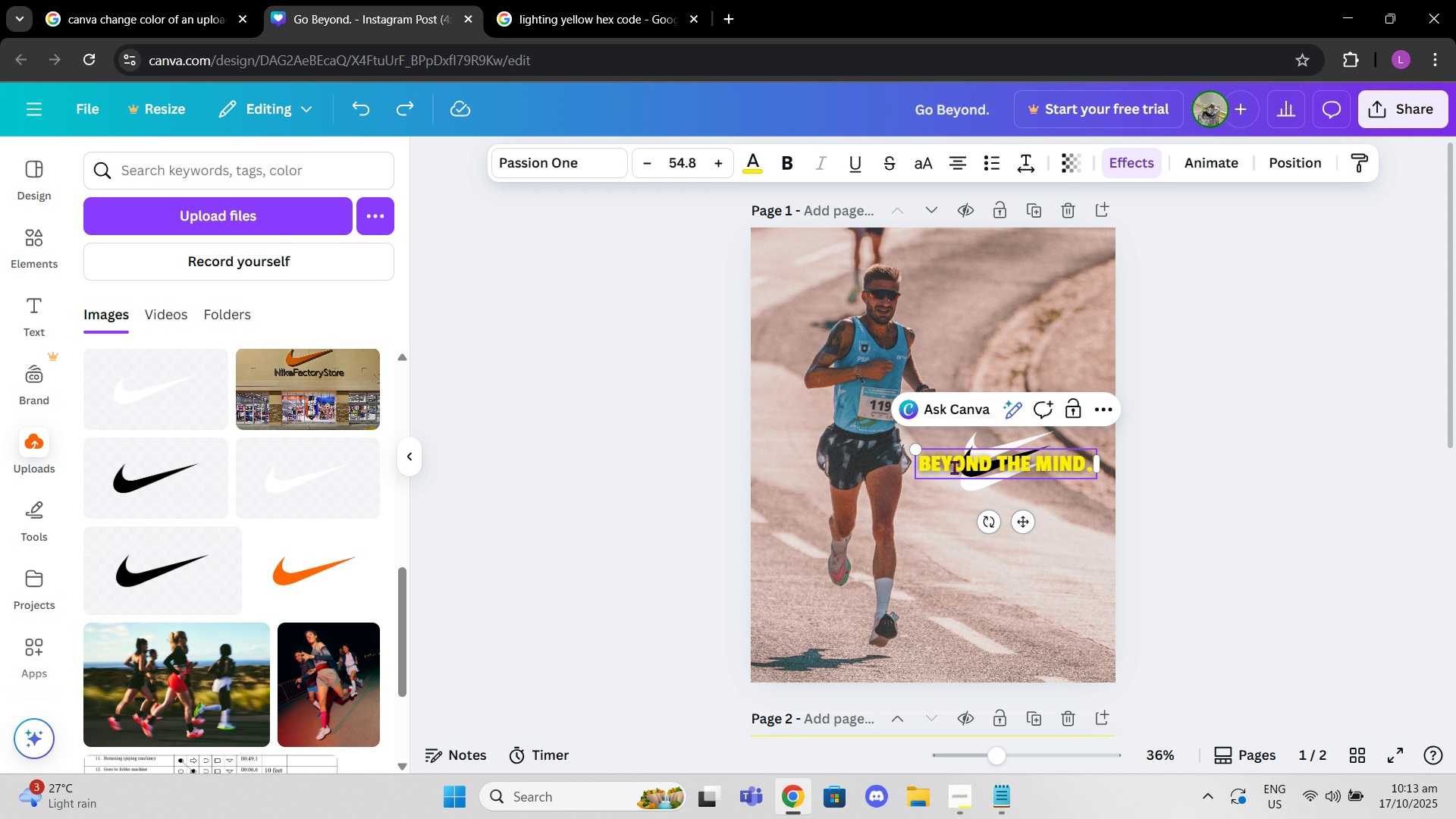 
key(Control+Z)
 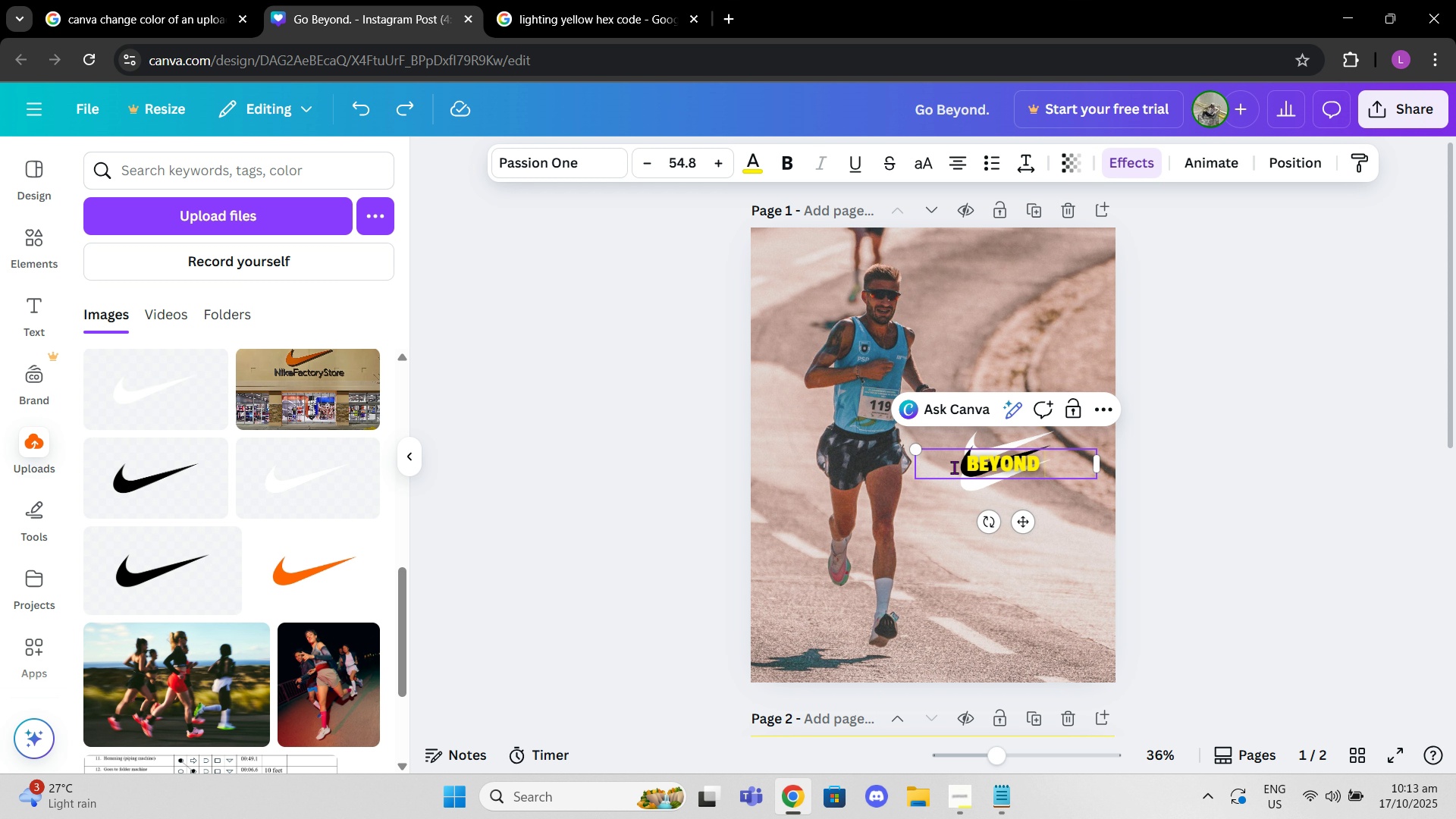 
key(Control+Z)
 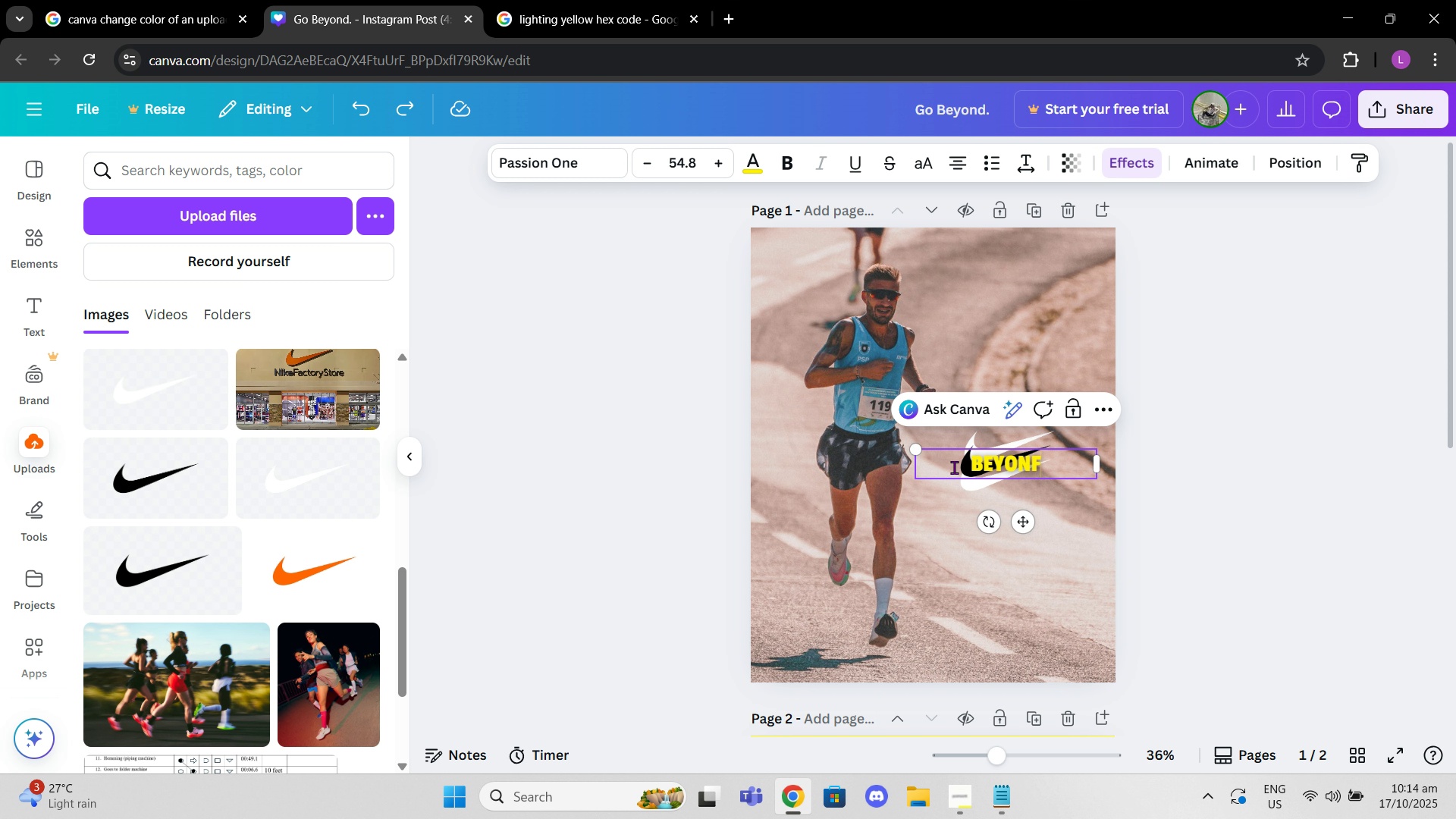 
key(Control+Z)
 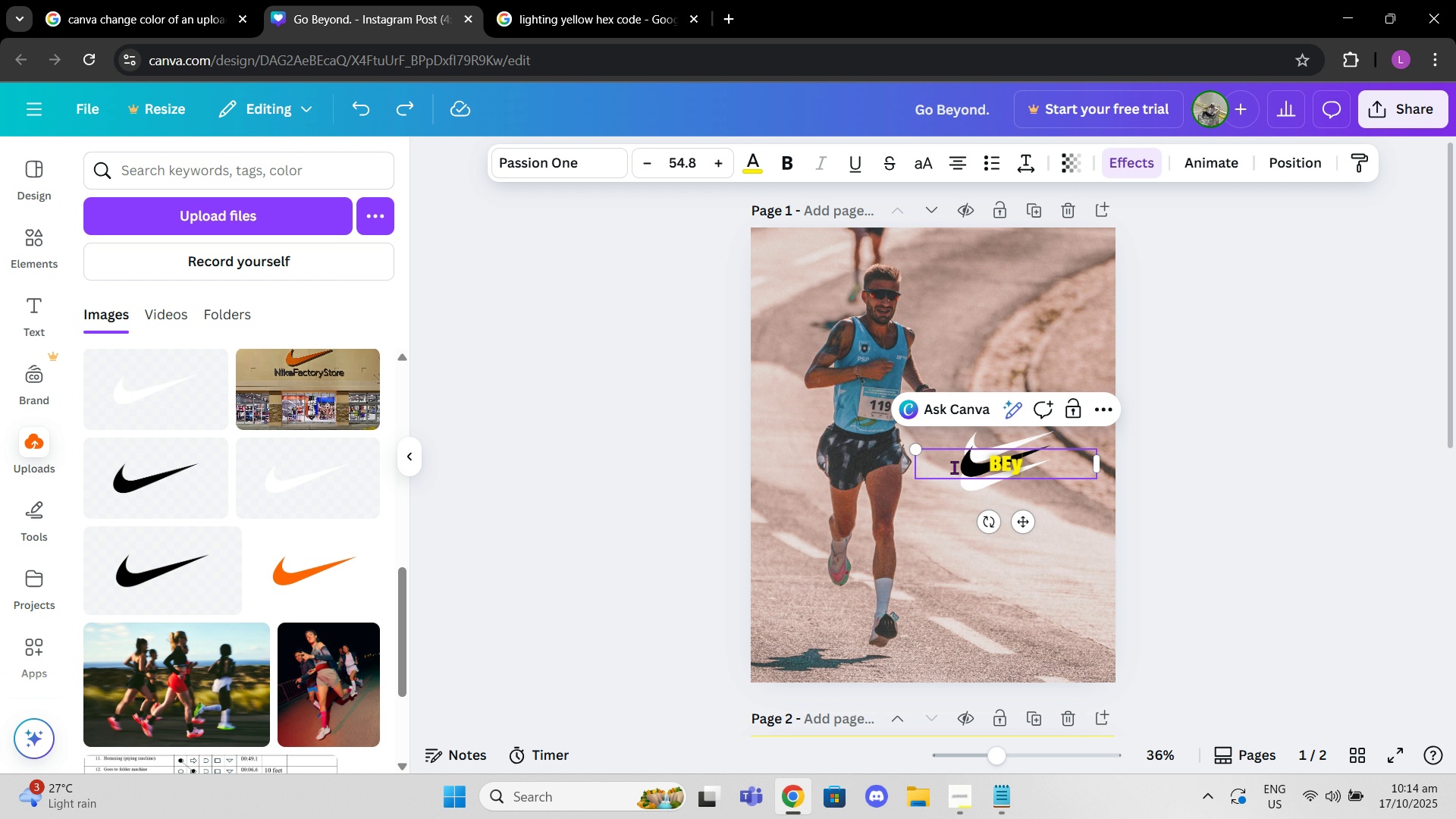 
key(Control+Z)
 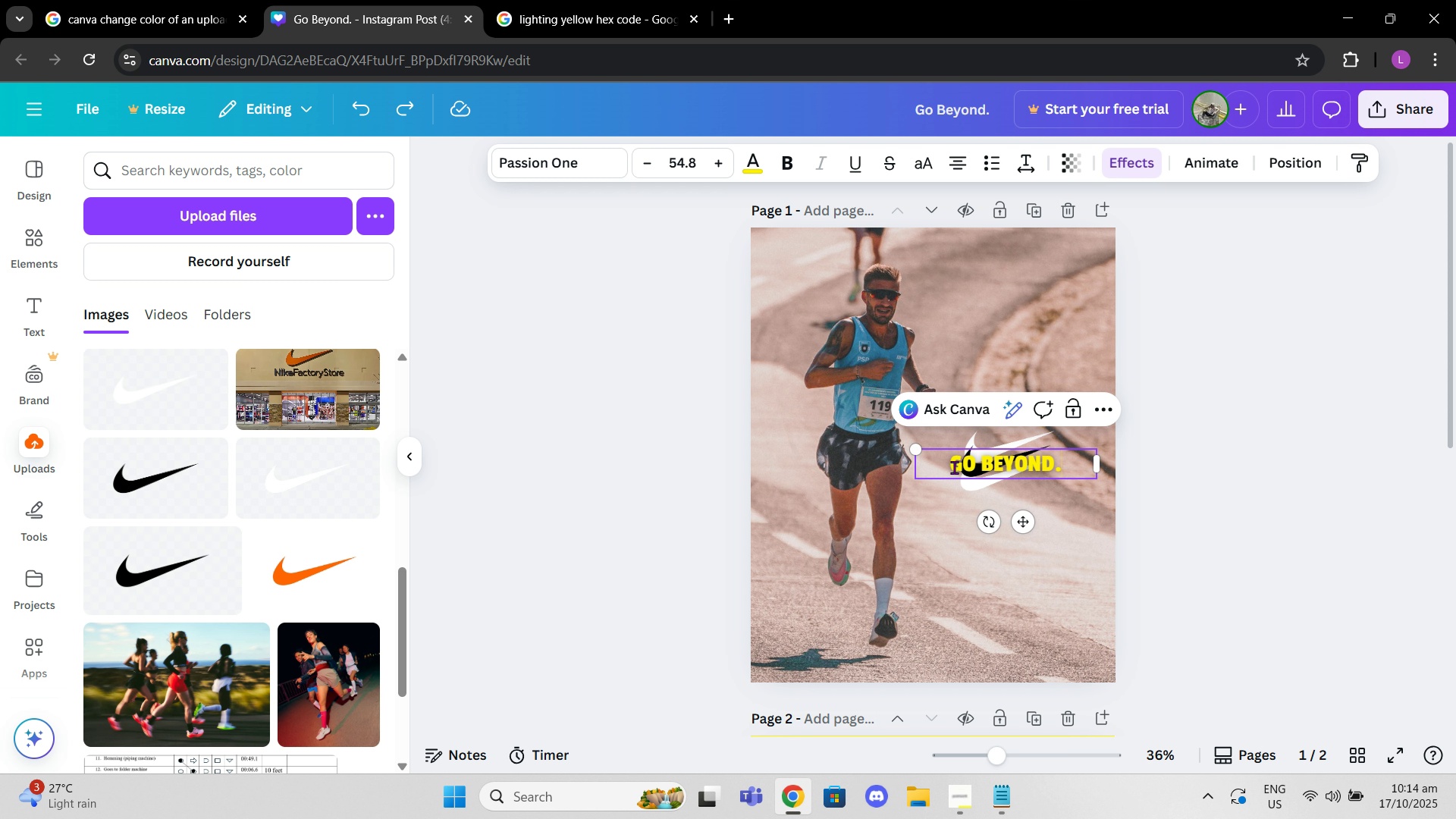 
key(Control+Z)
 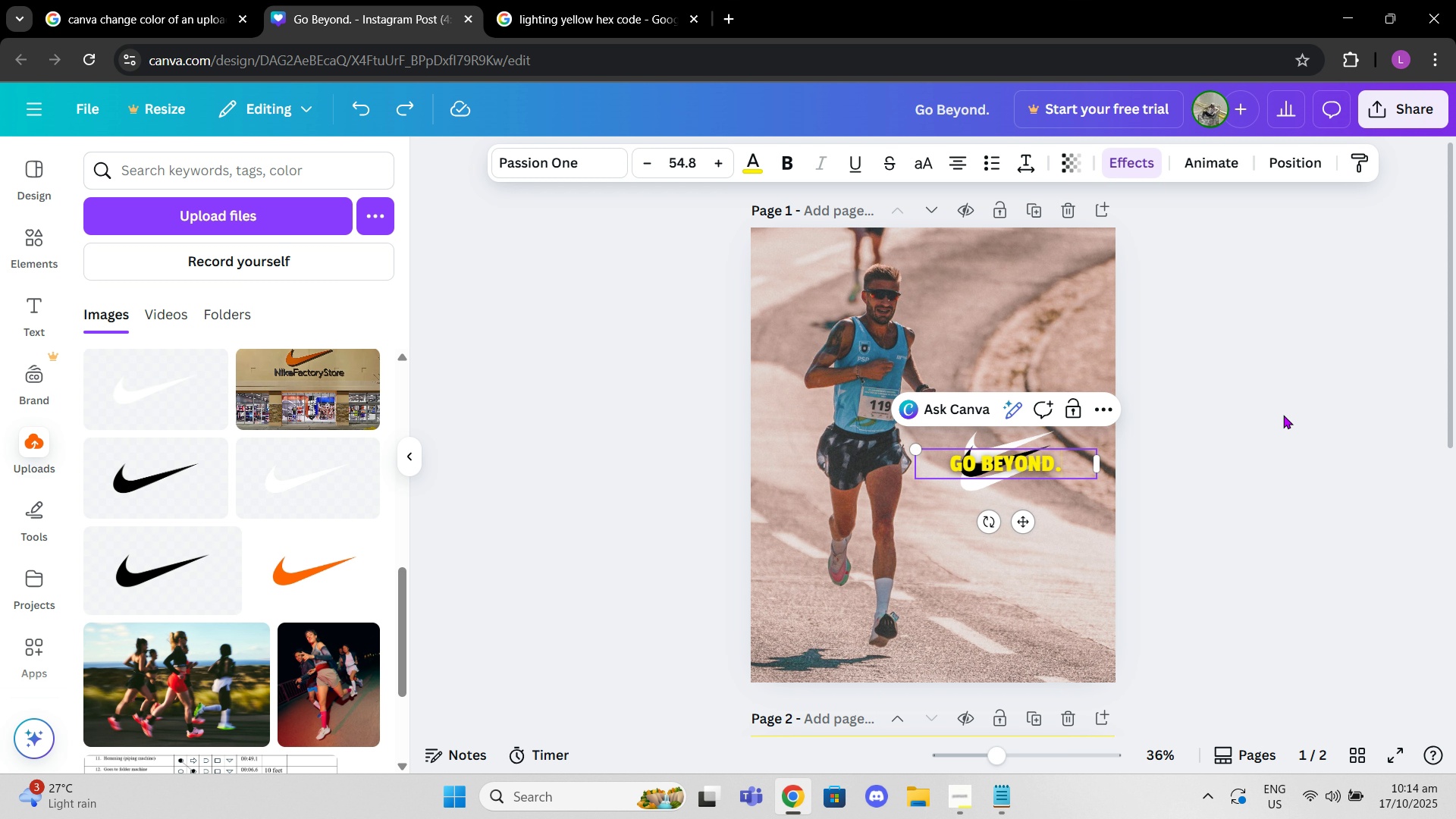 
left_click([1283, 415])
 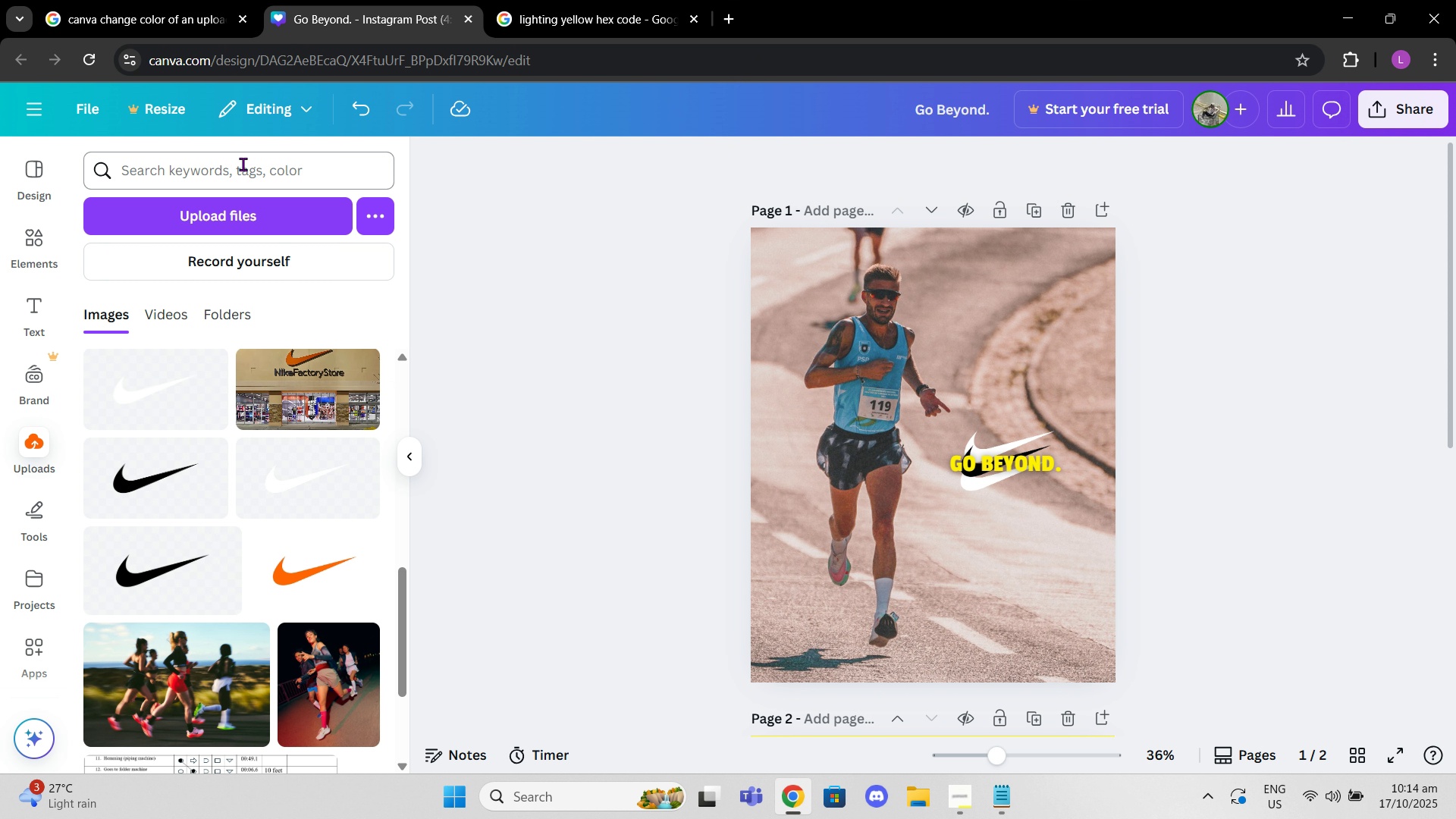 
wait(6.29)
 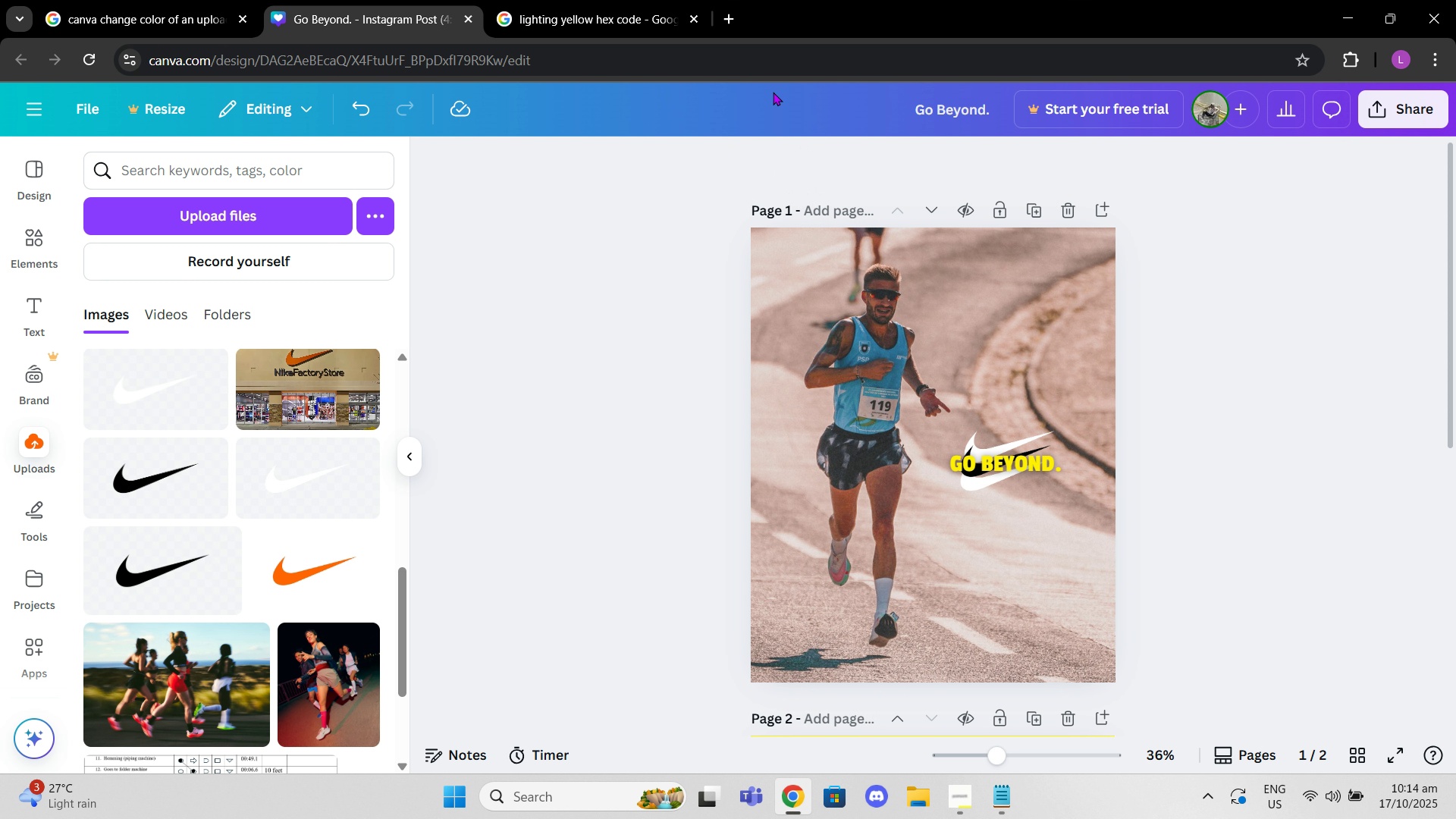 
left_click([52, 247])
 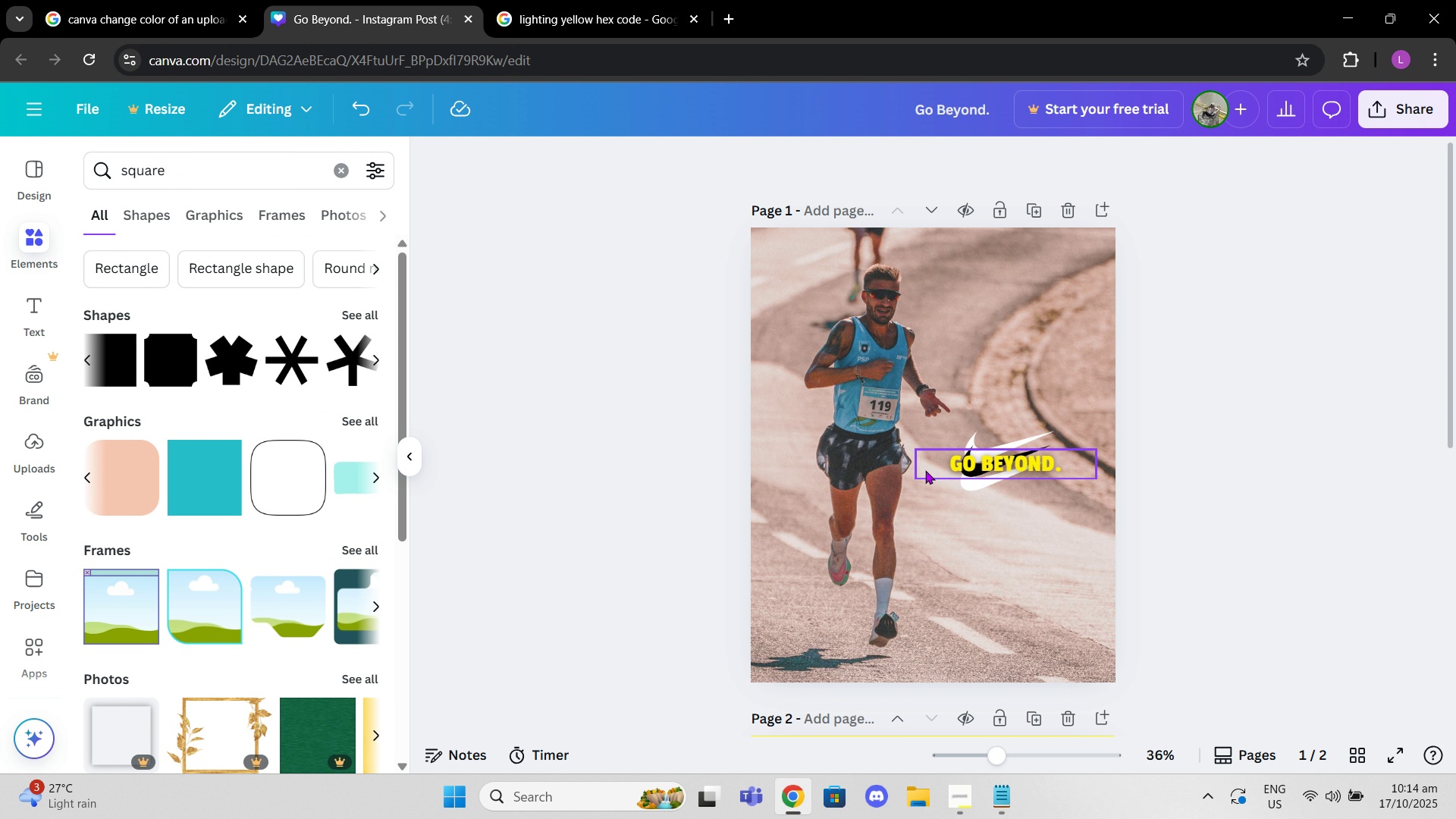 
scroll: coordinate [925, 470], scroll_direction: down, amount: 8.0
 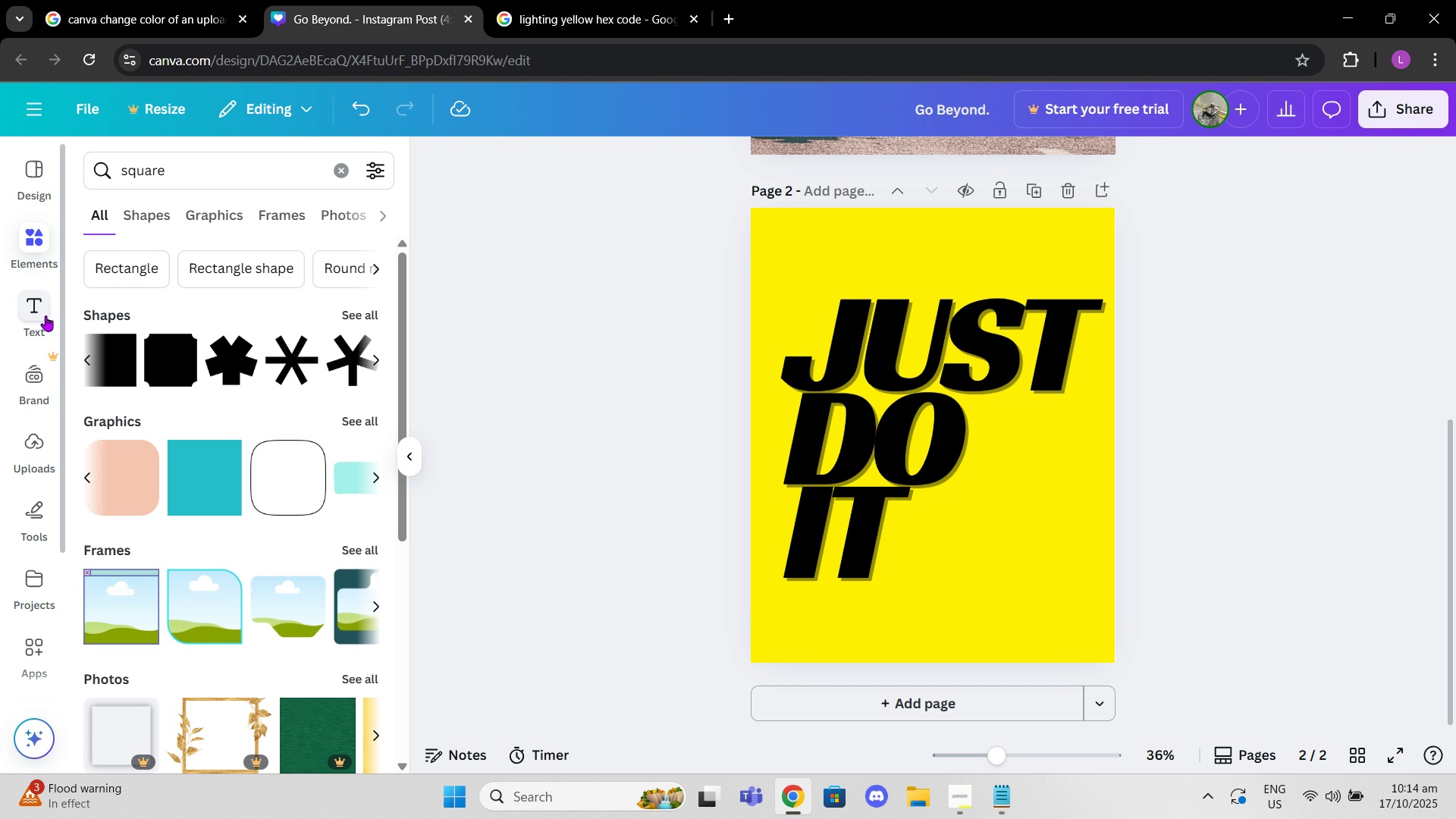 
left_click([40, 449])
 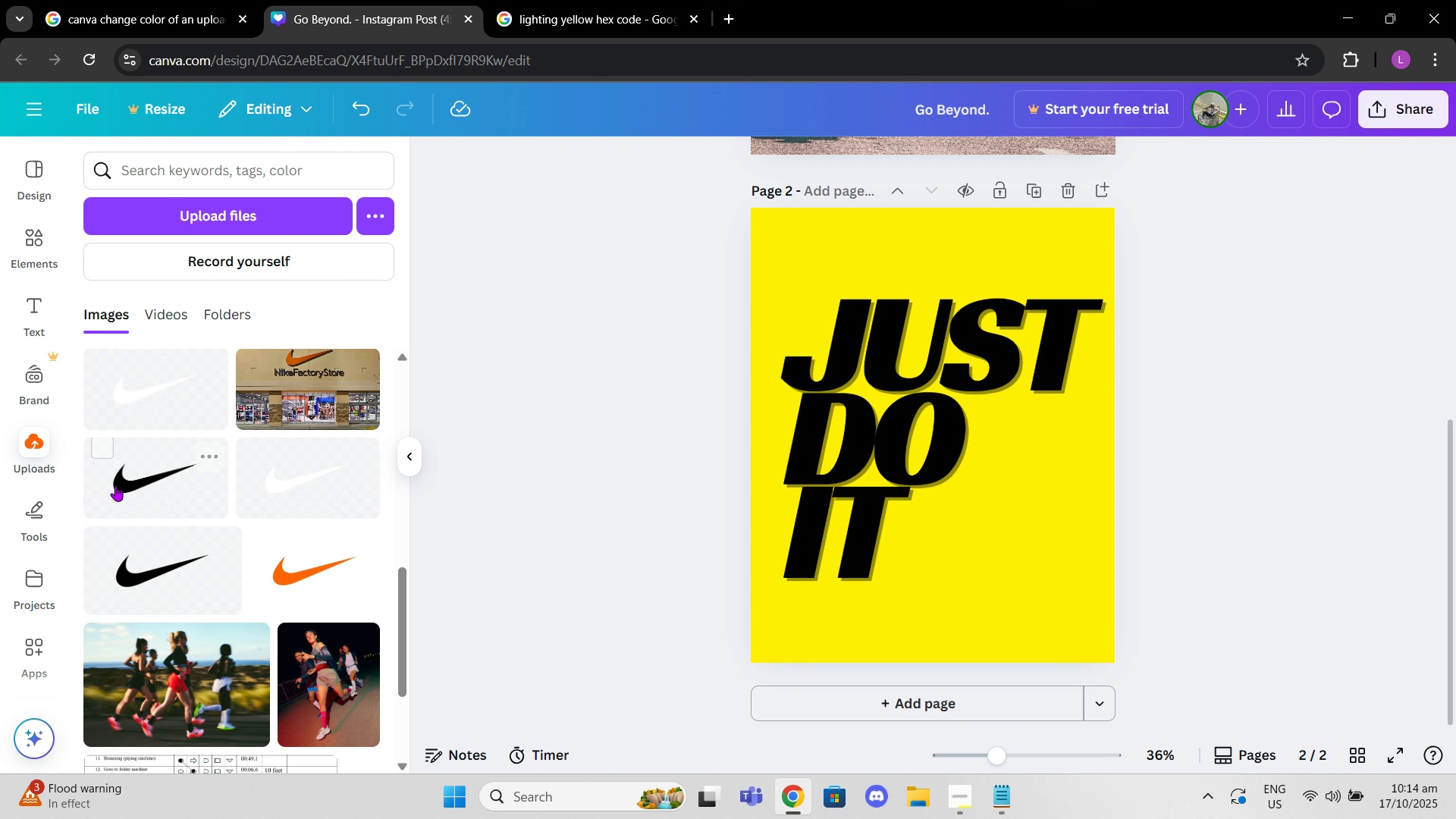 
left_click([115, 485])
 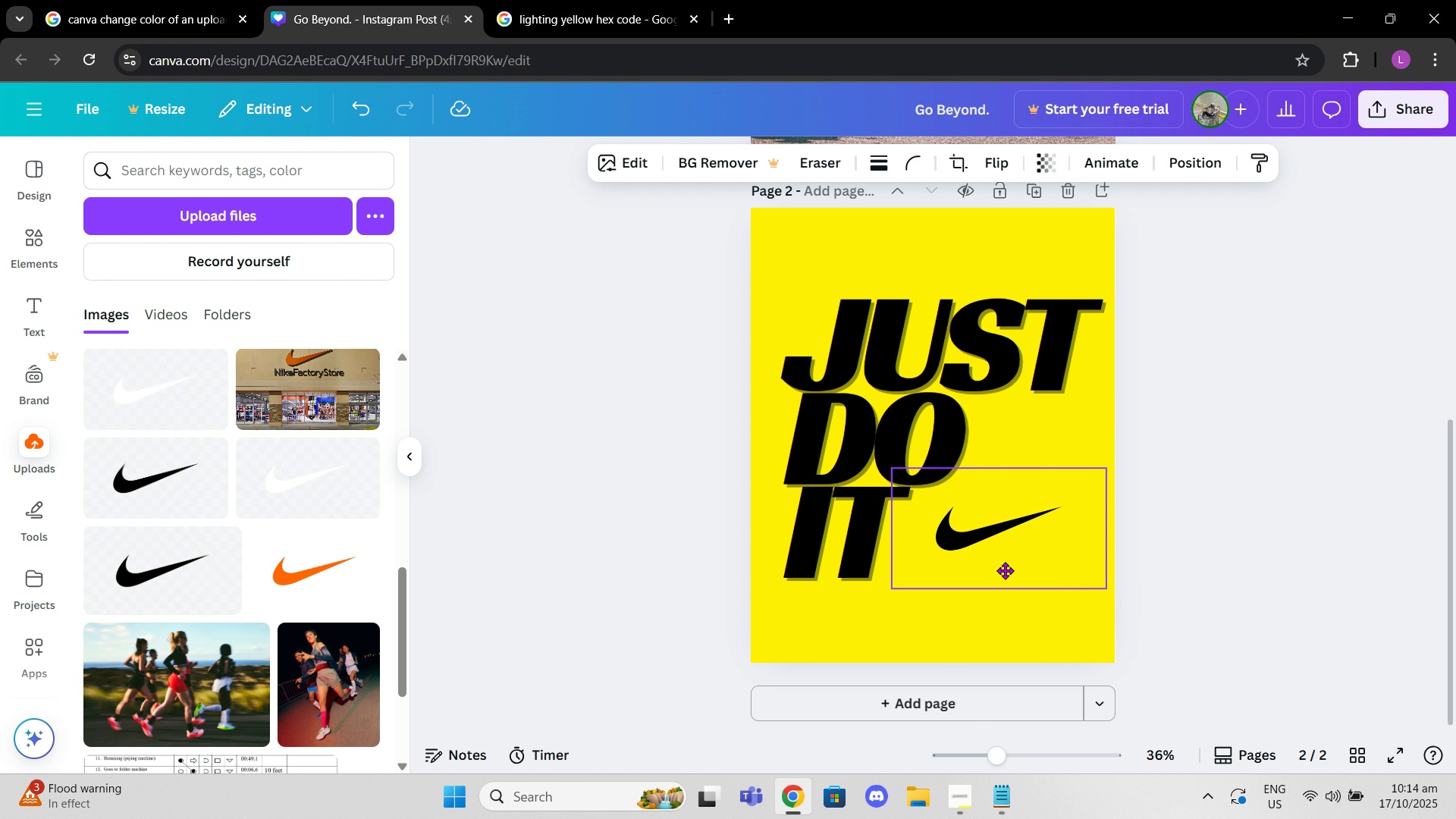 
wait(9.52)
 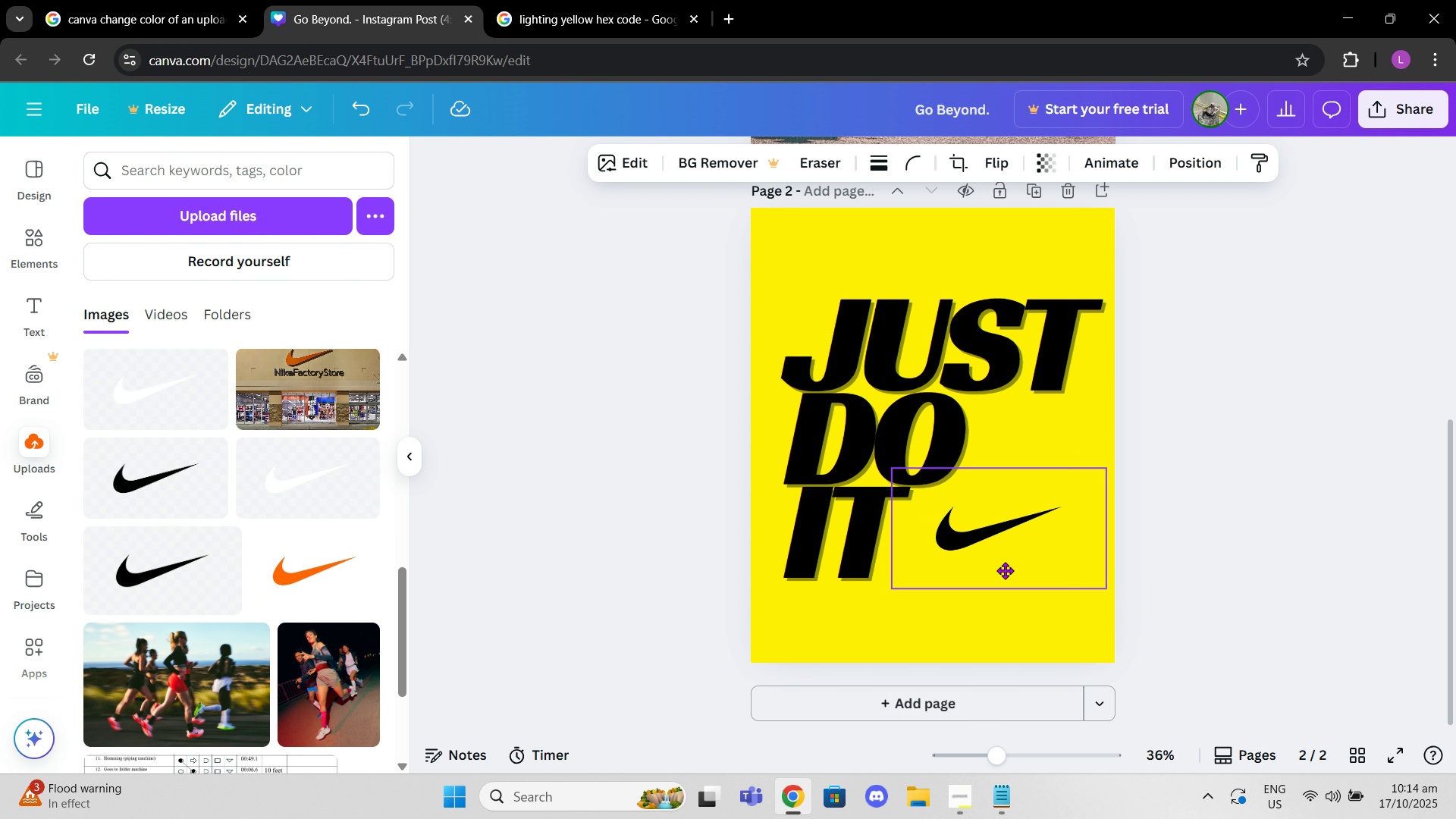 
left_click([1235, 546])
 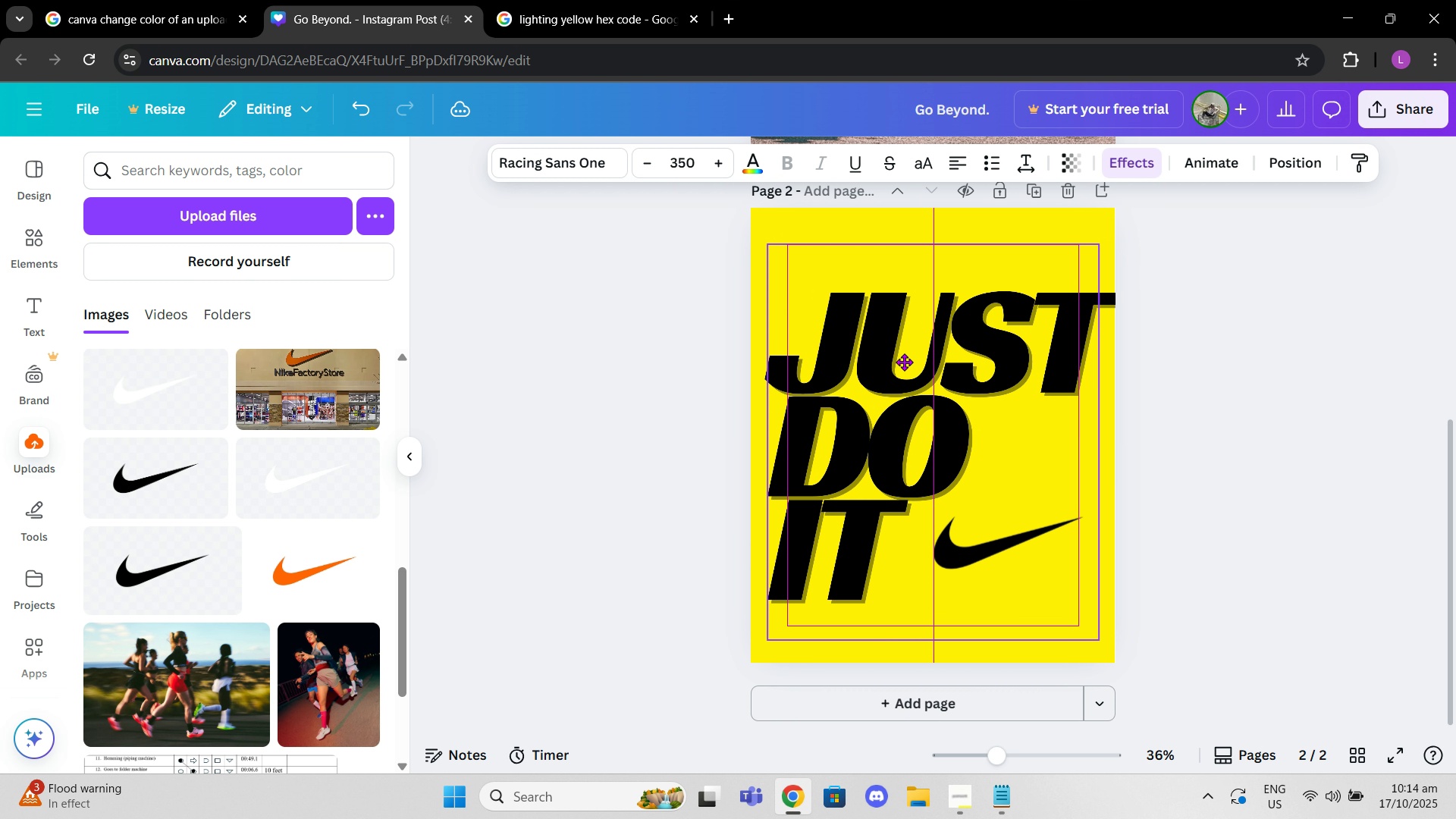 
wait(19.8)
 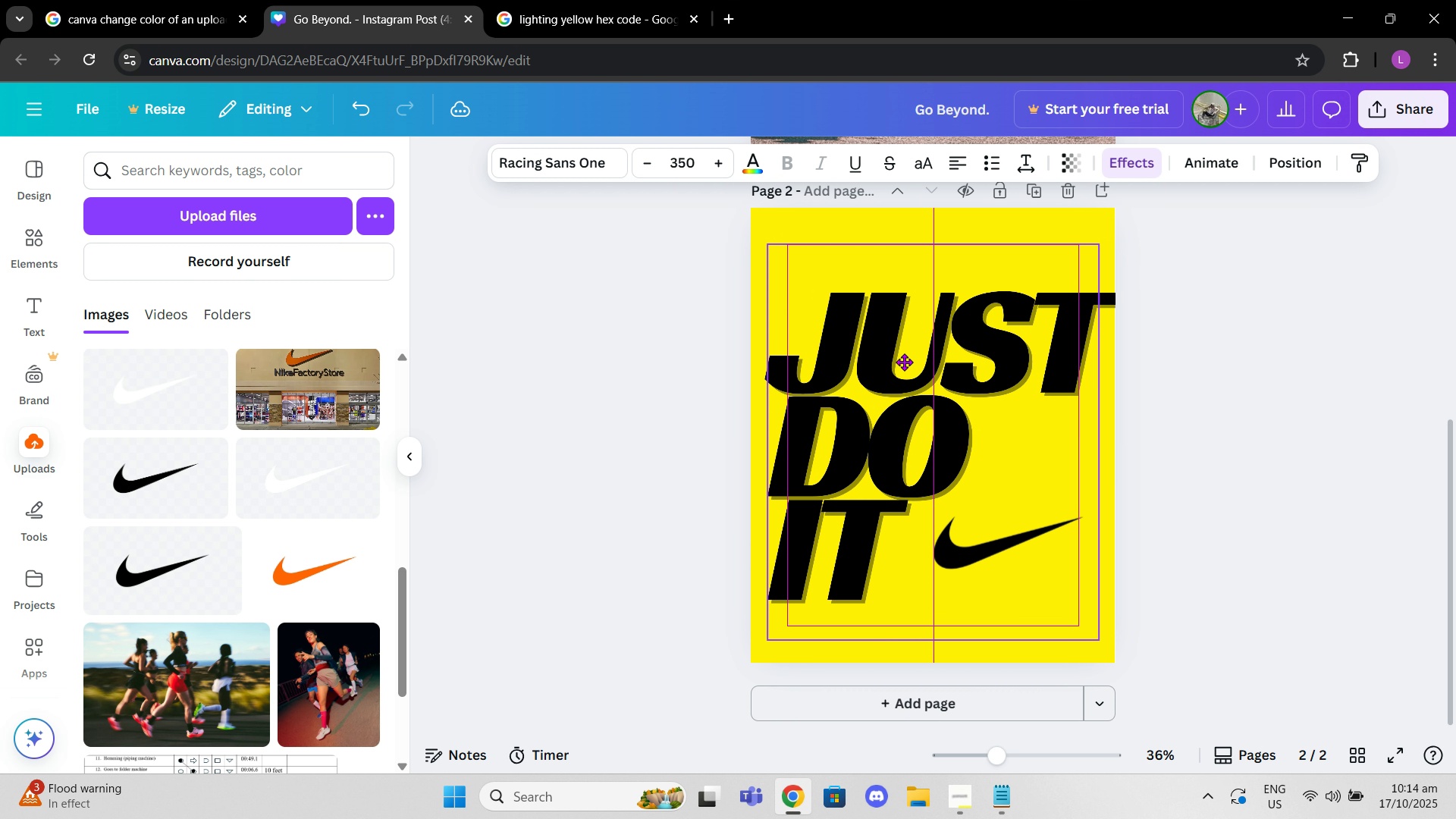 
double_click([652, 171])
 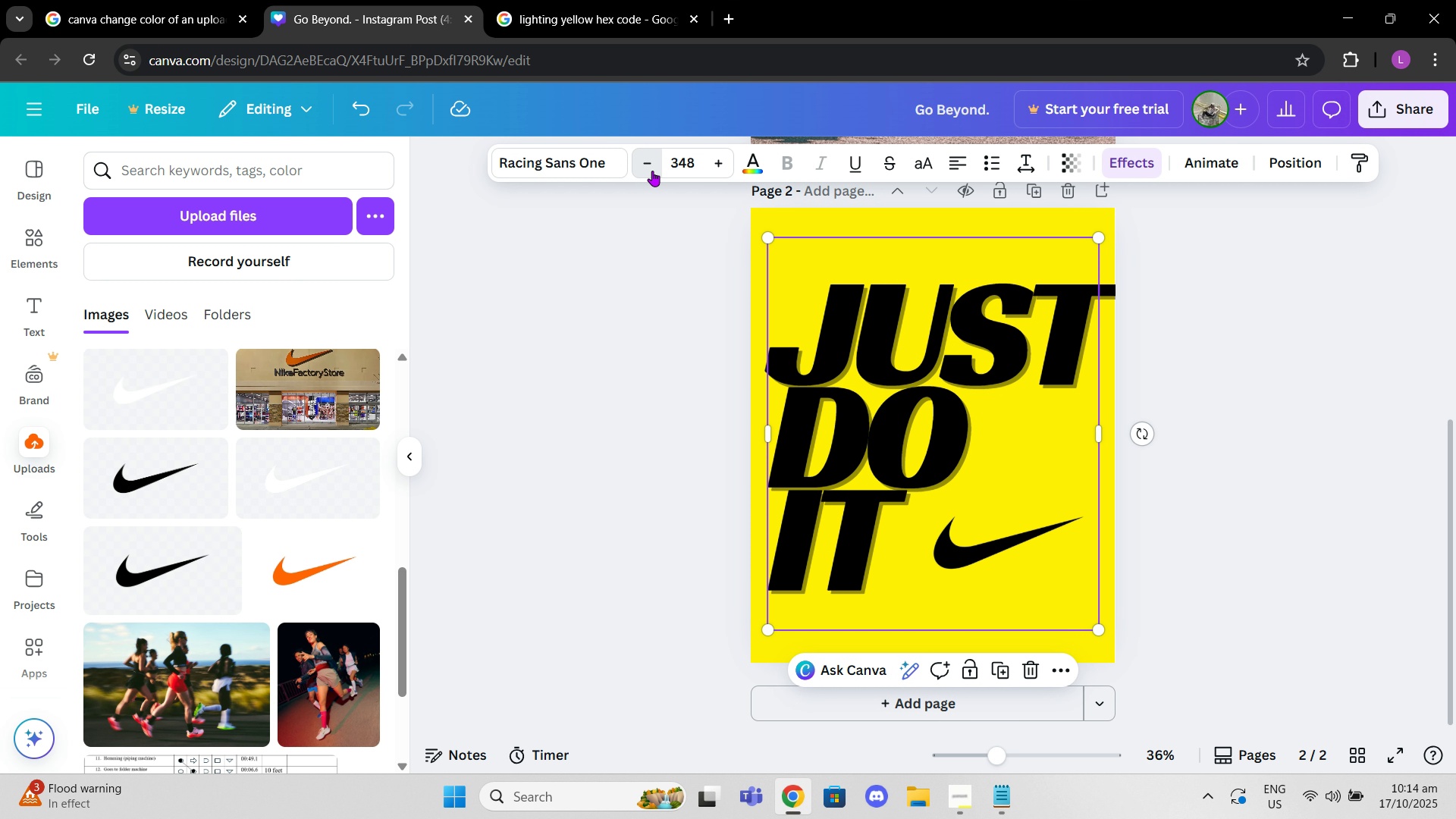 
triple_click([652, 171])
 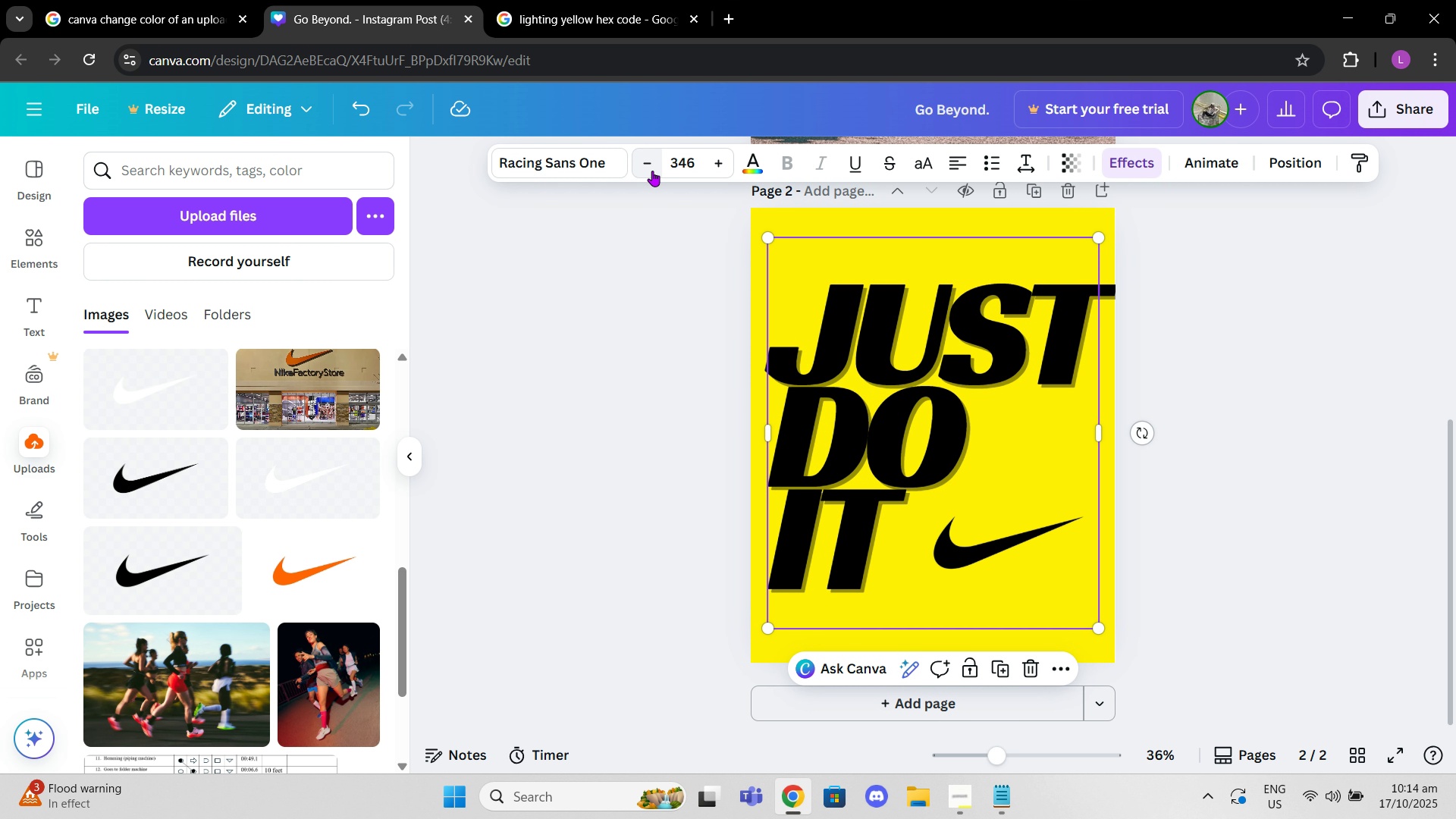 
triple_click([652, 171])
 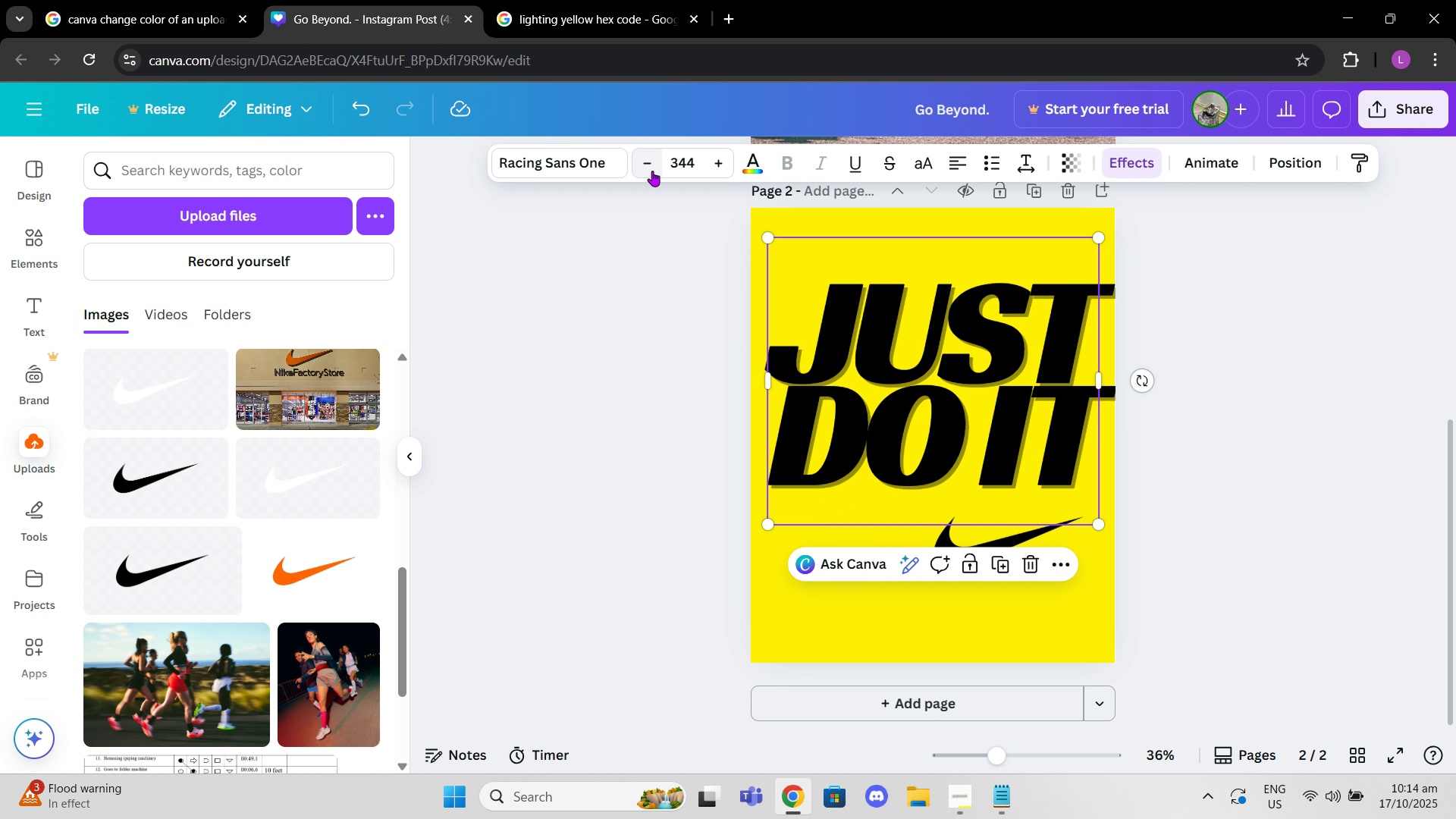 
triple_click([652, 171])
 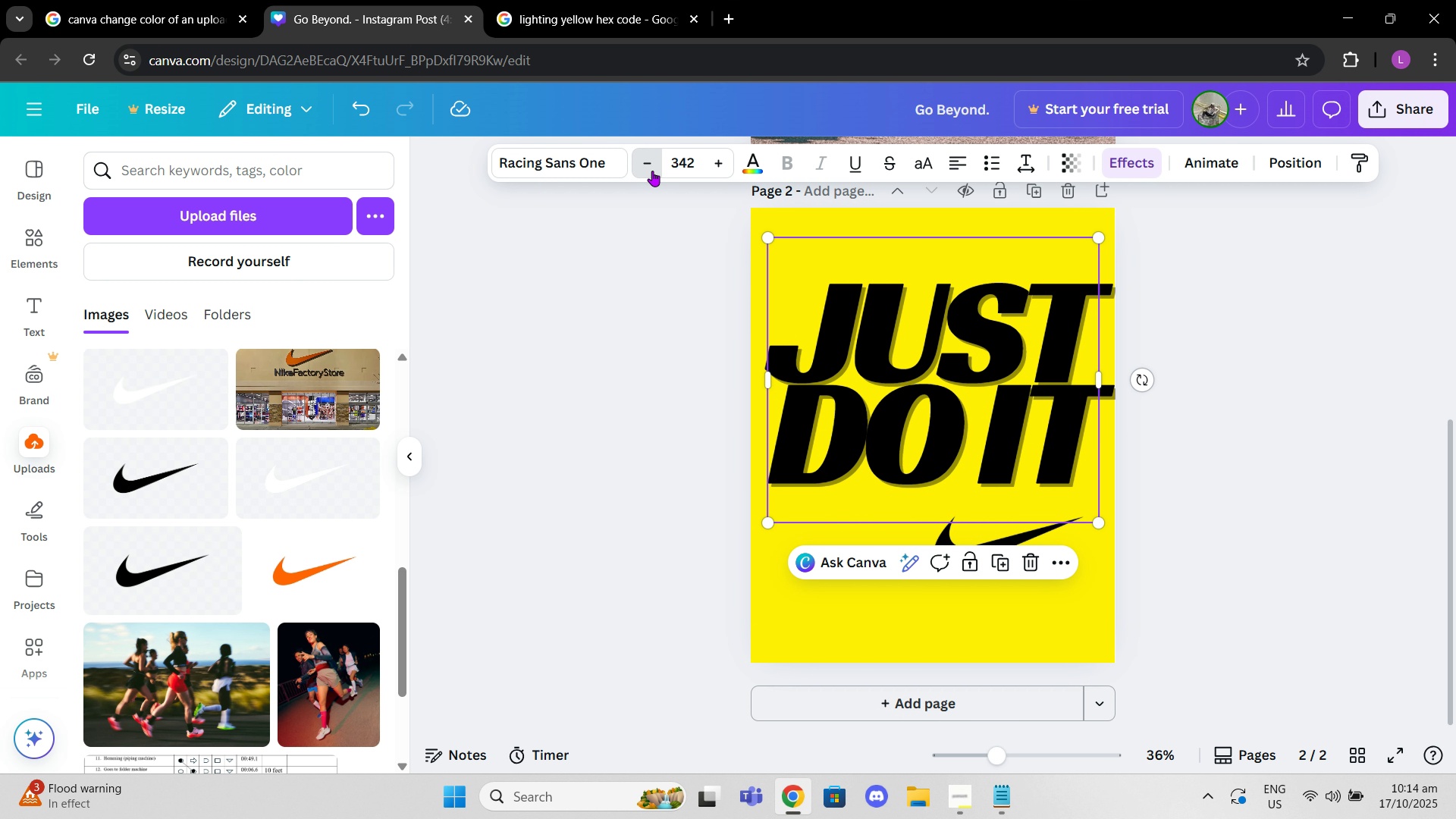 
double_click([652, 171])
 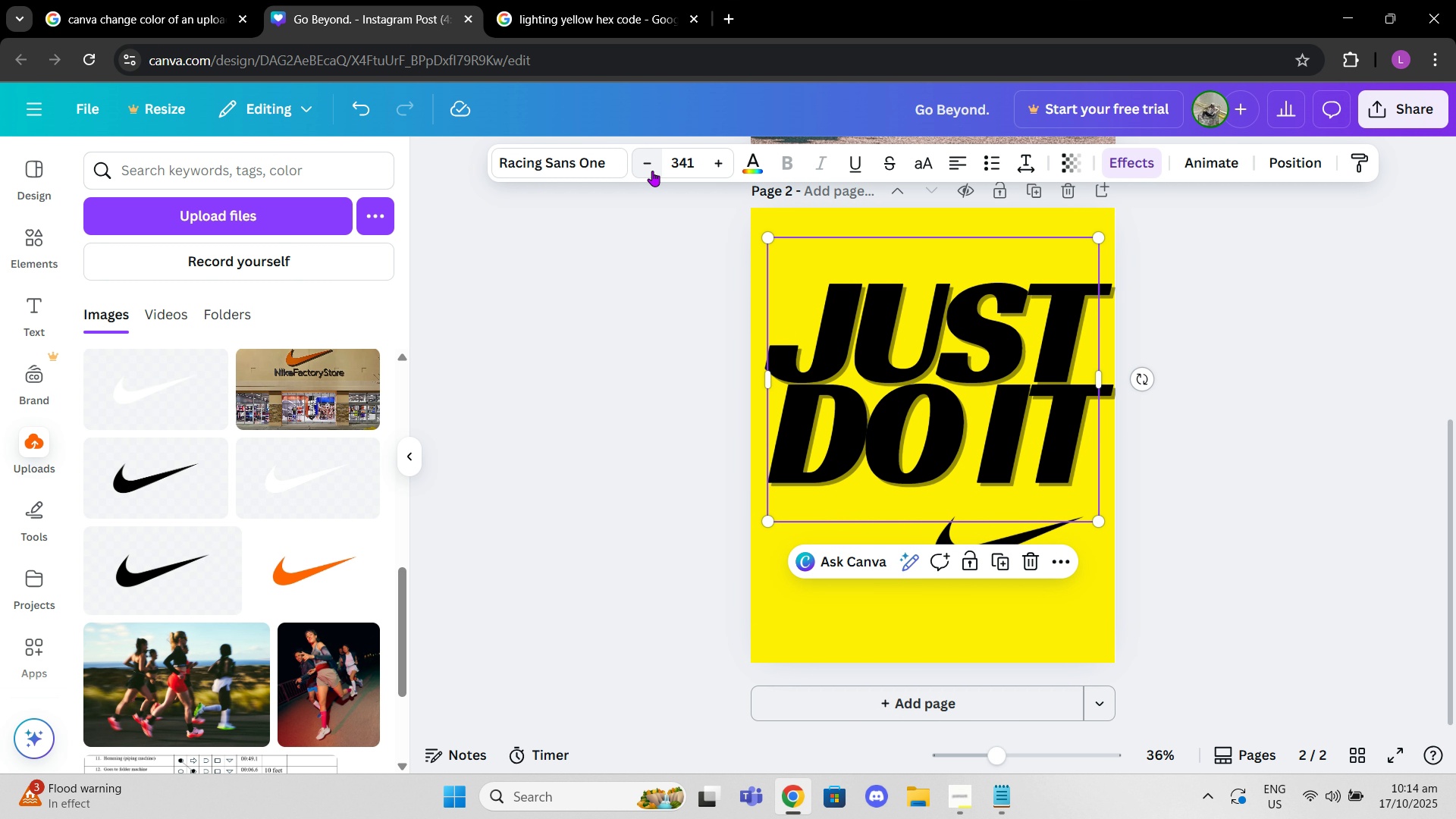 
triple_click([652, 171])
 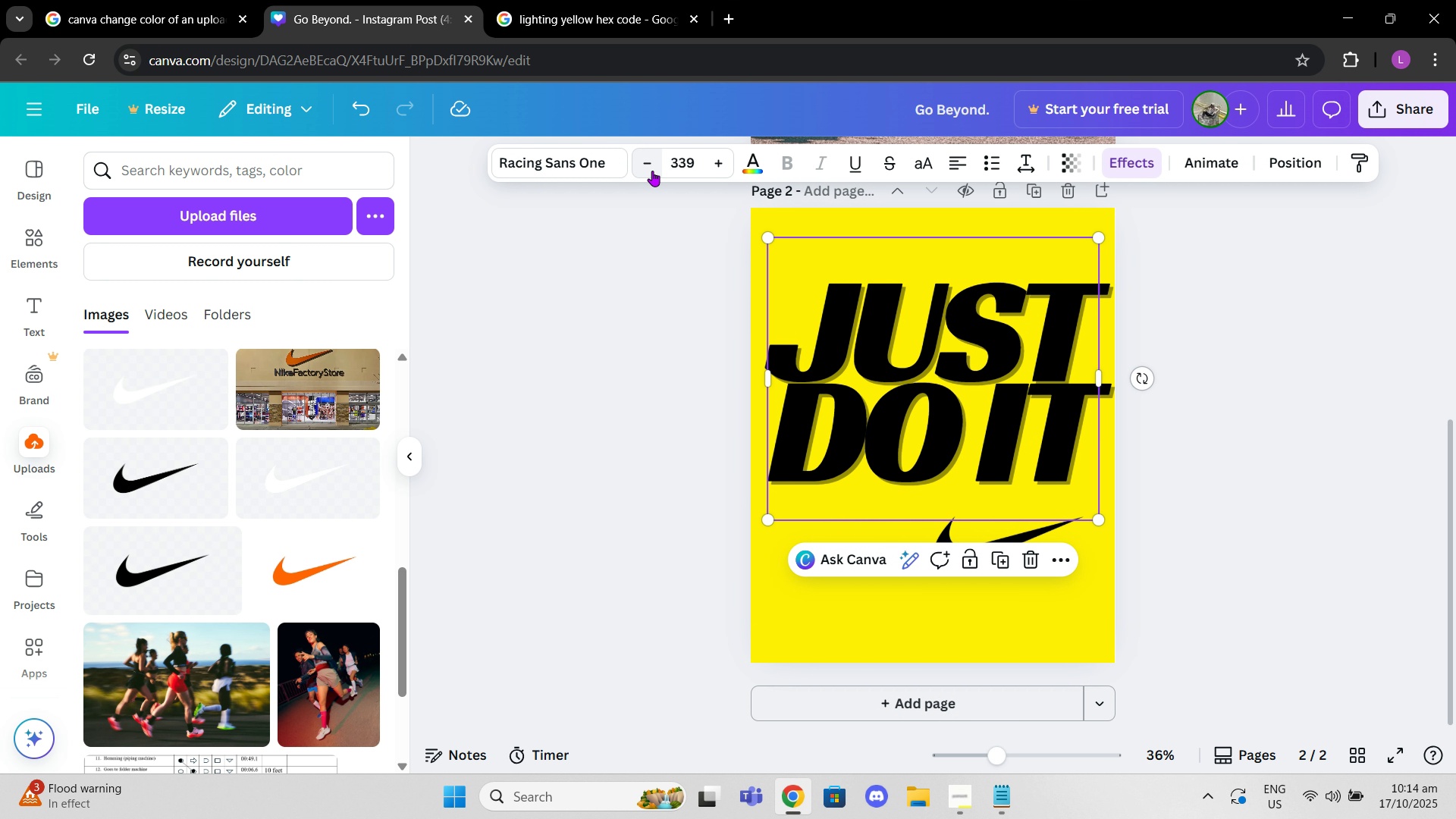 
double_click([652, 171])
 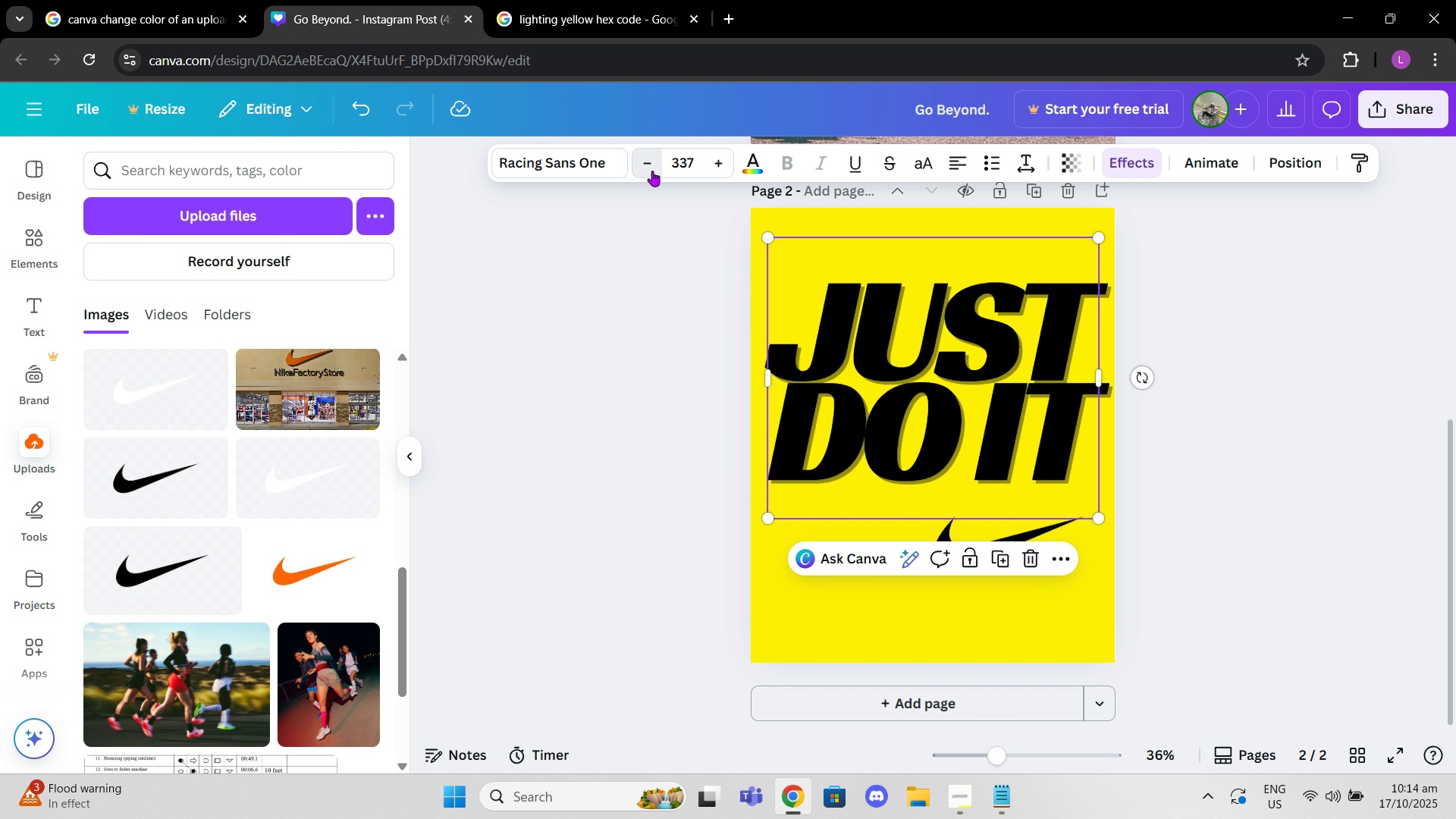 
triple_click([652, 171])
 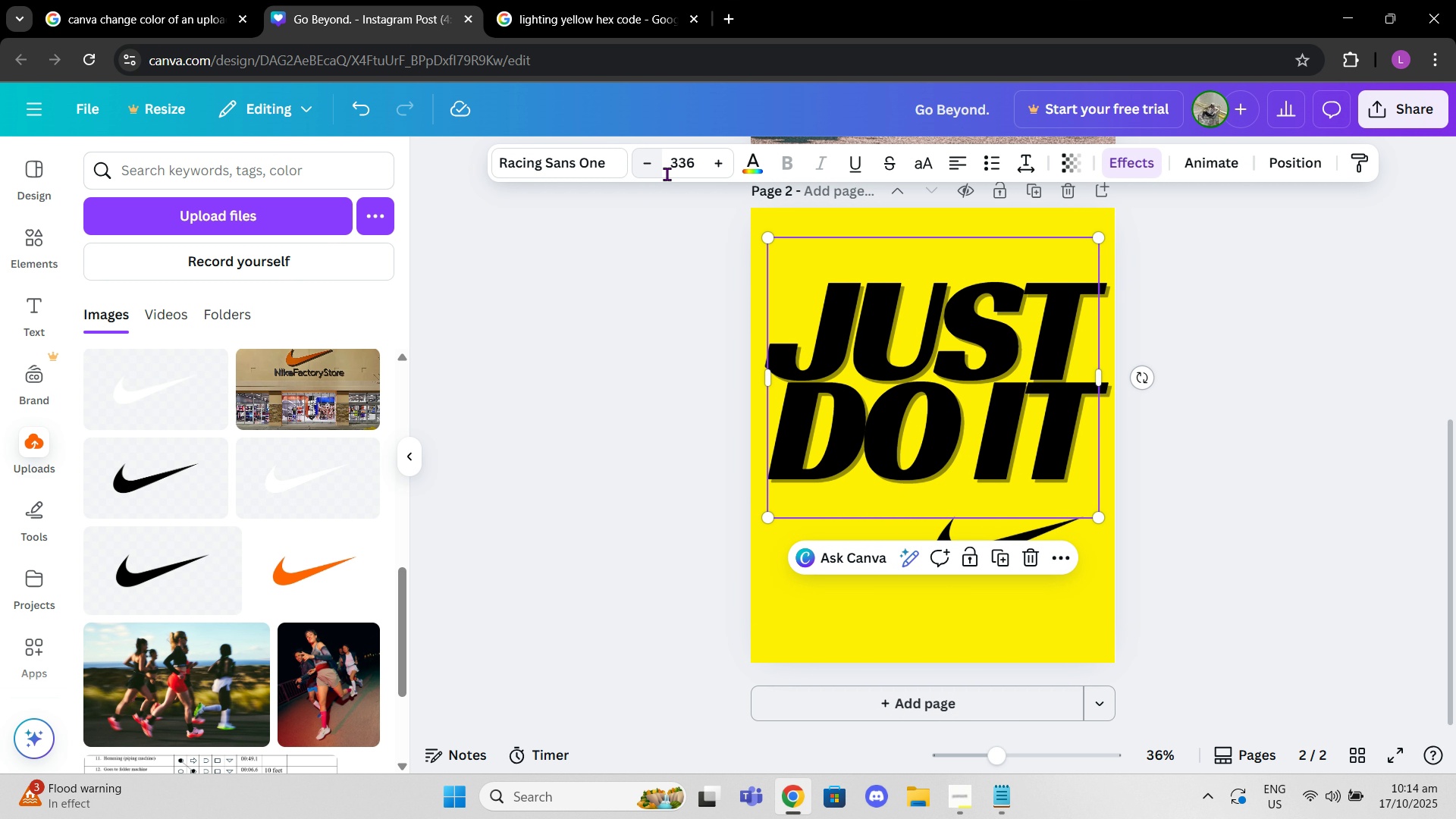 
triple_click([652, 171])
 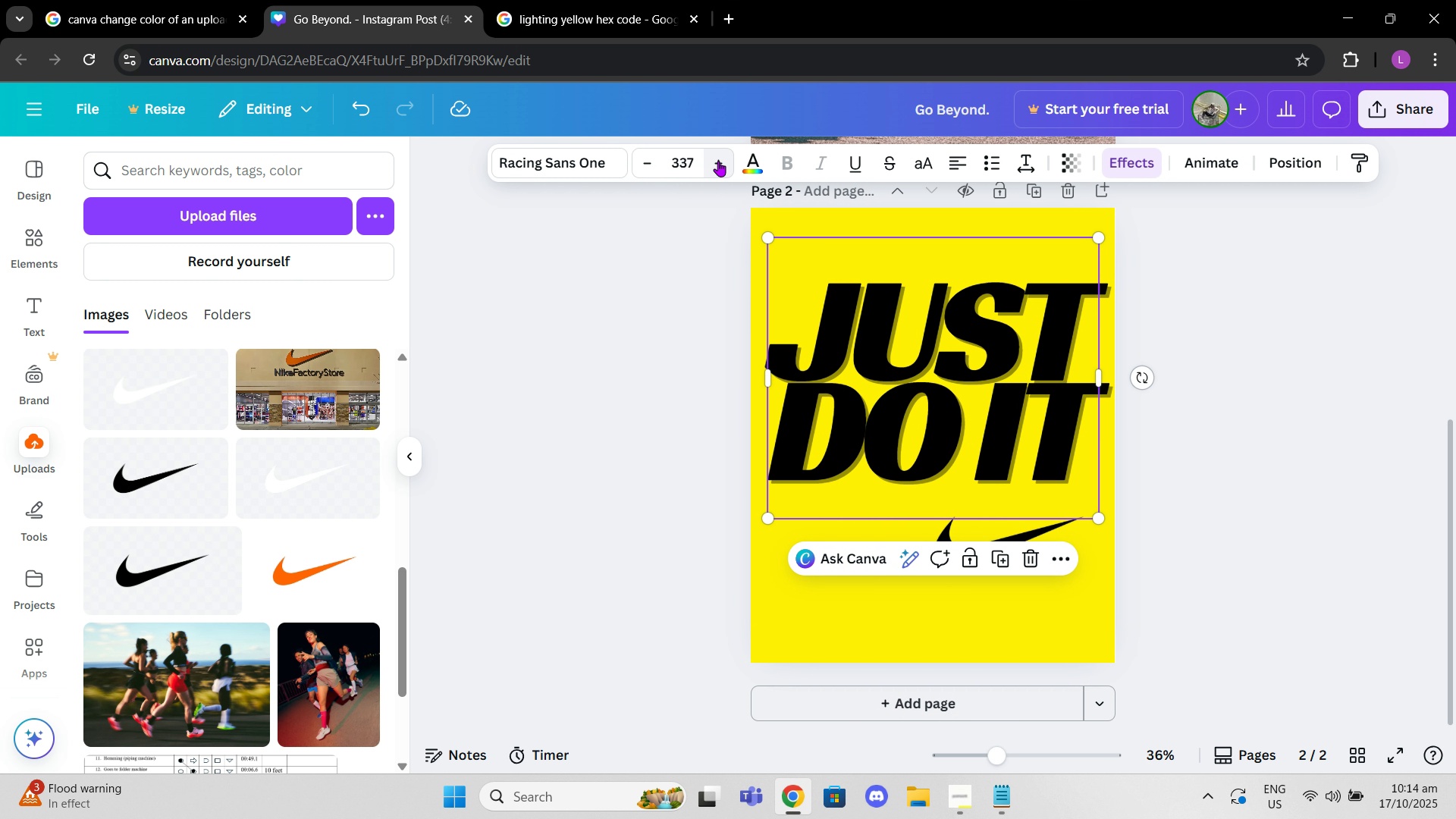 
double_click([718, 161])
 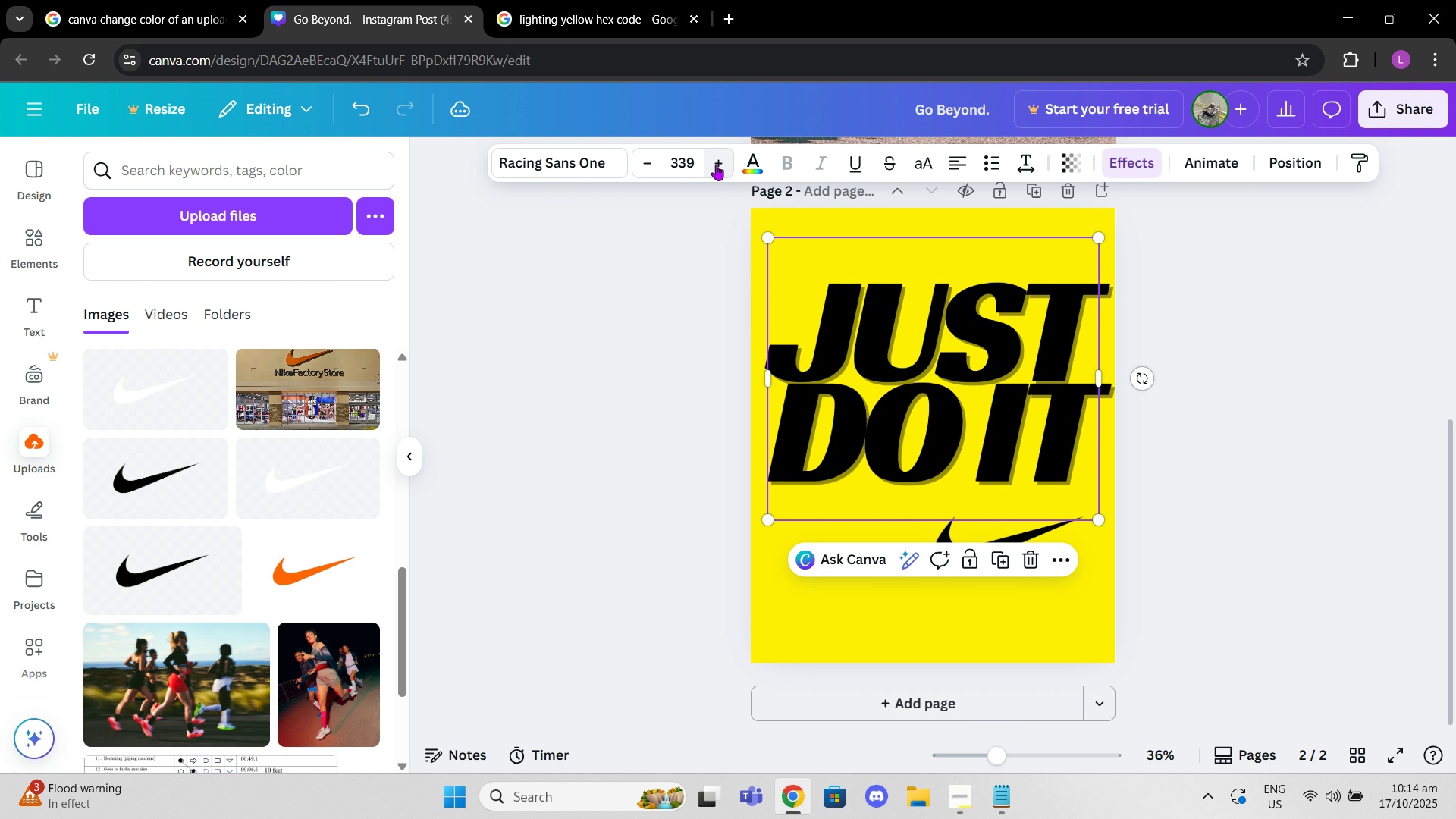 
triple_click([718, 162])
 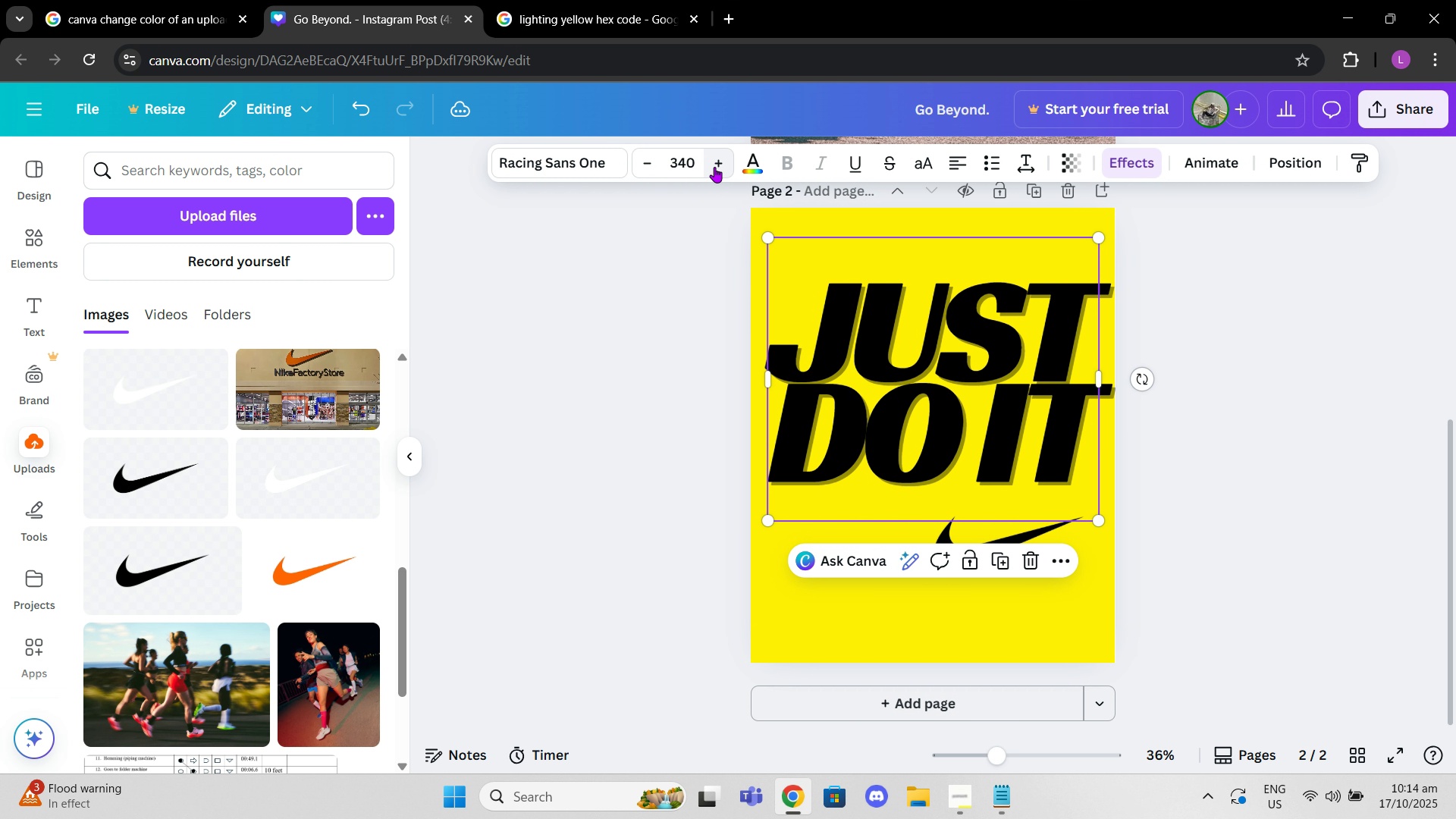 
triple_click([716, 165])
 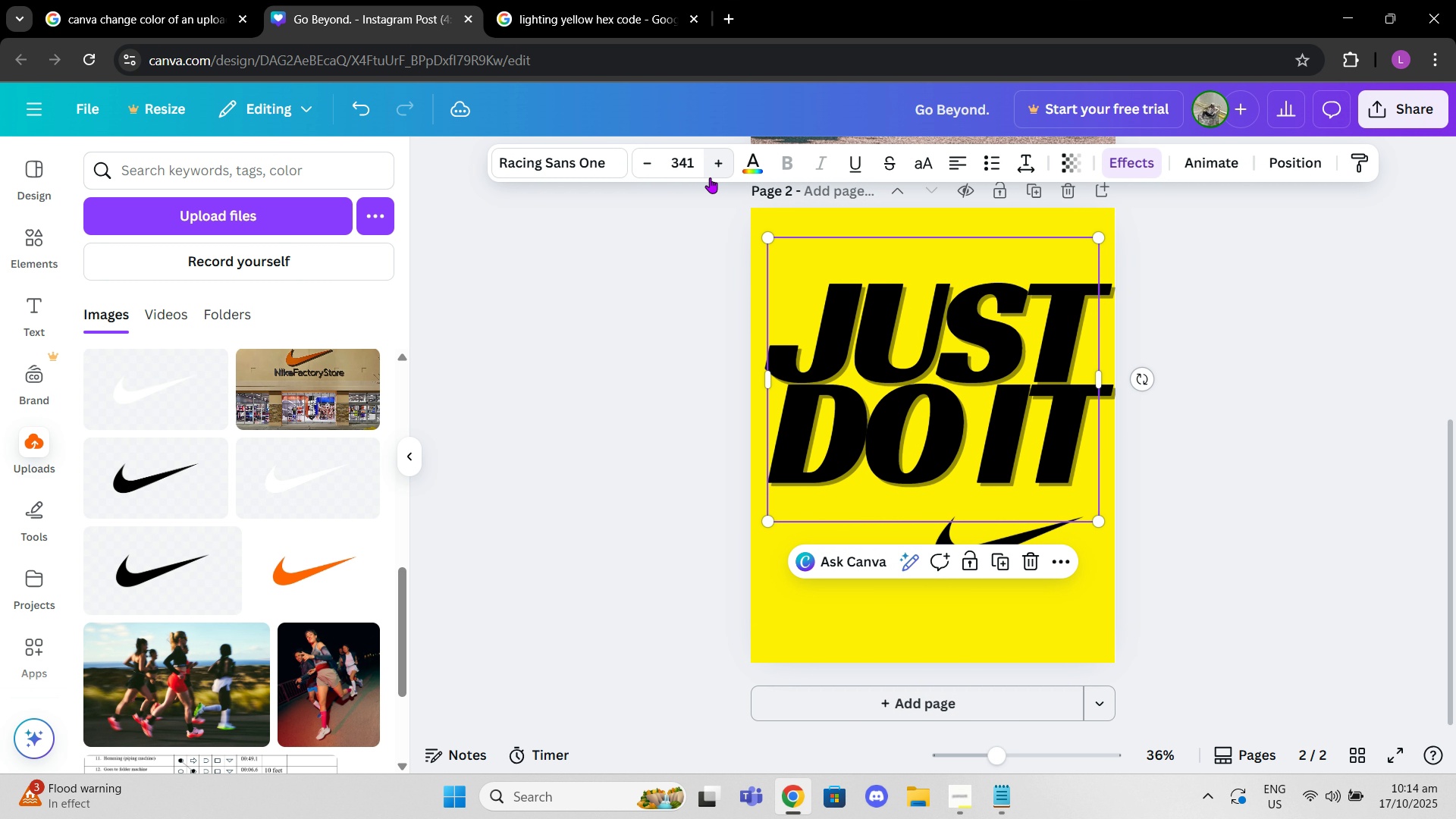 
triple_click([714, 167])
 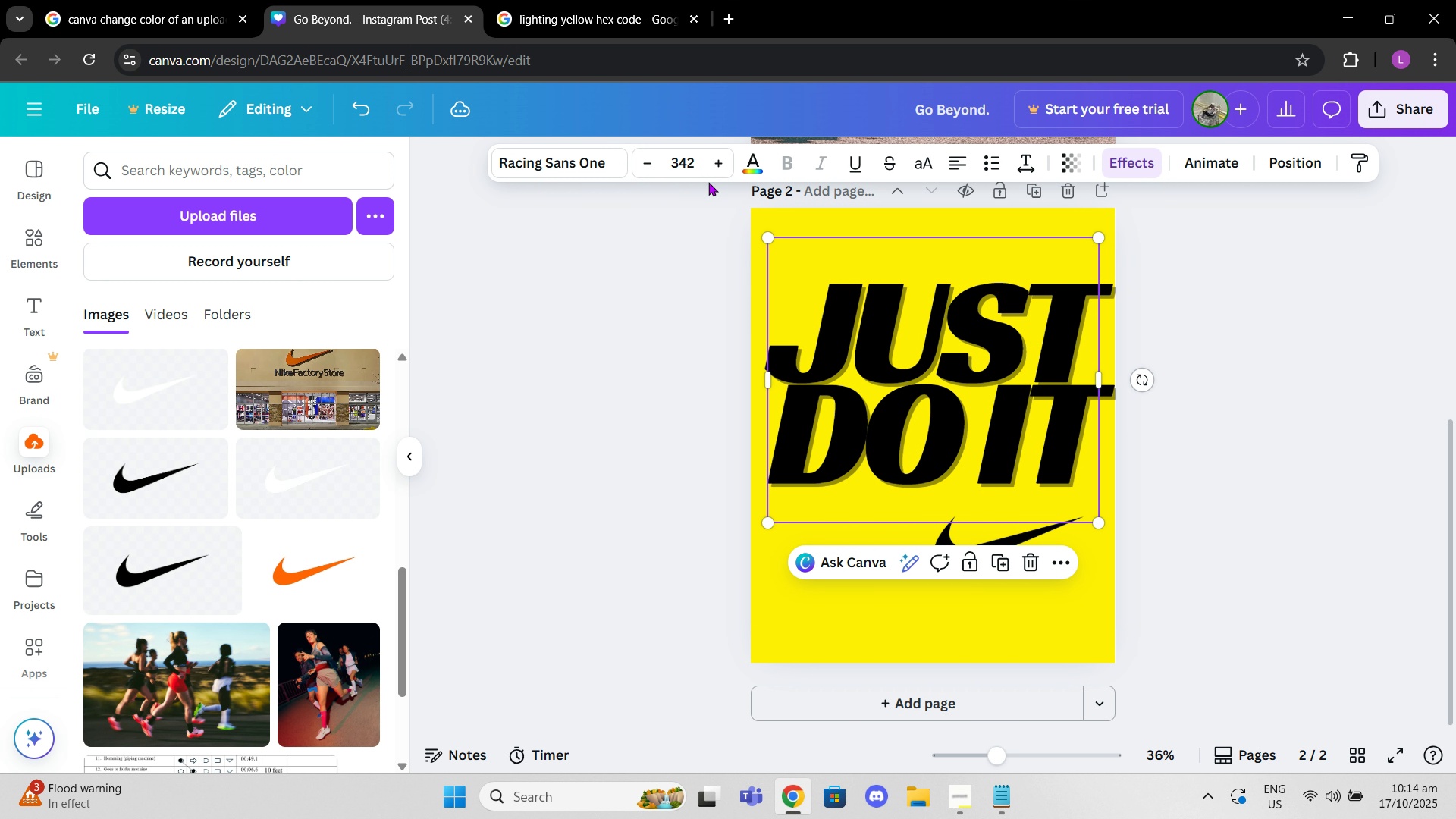 
triple_click([710, 178])
 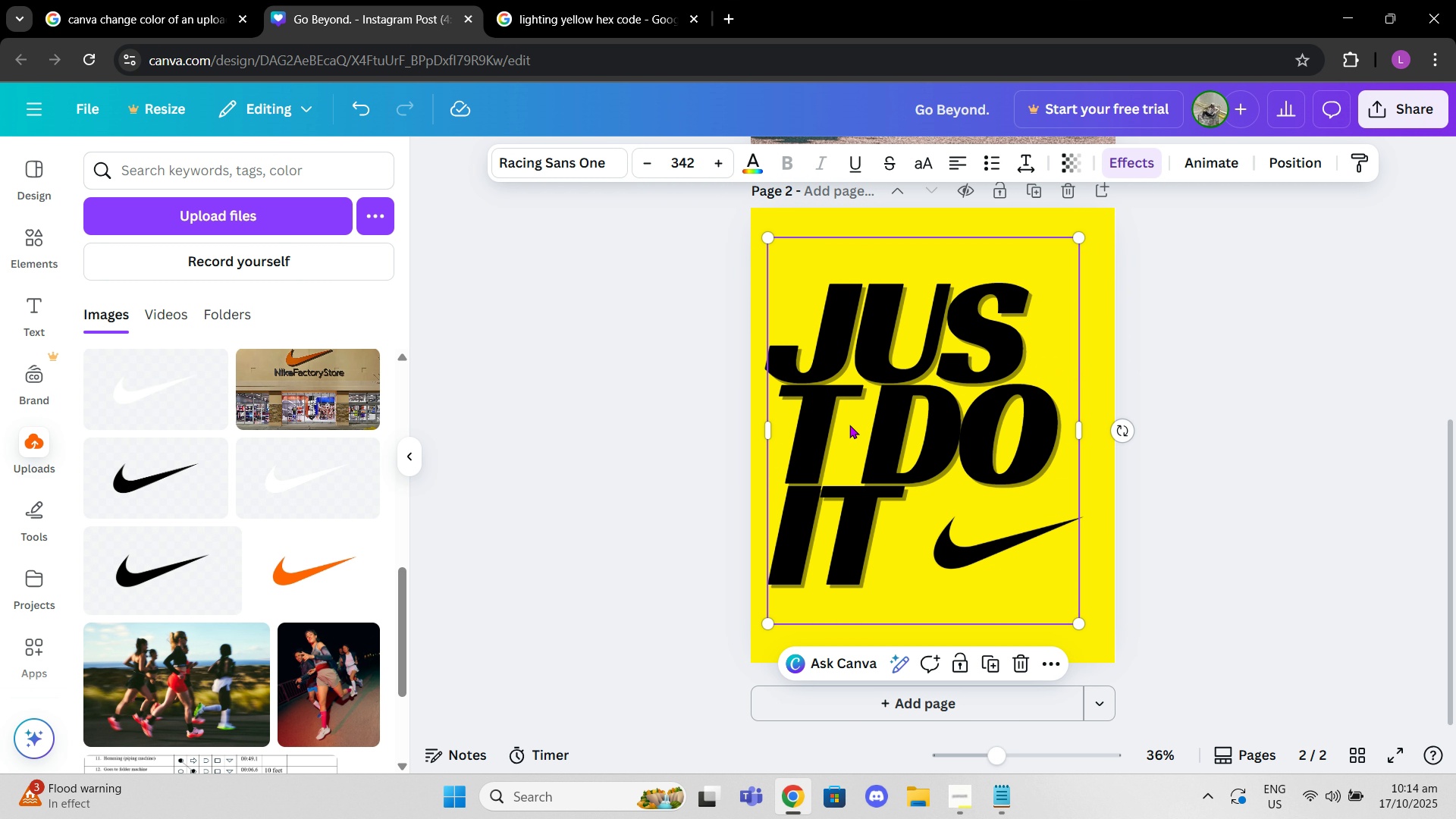 
wait(10.68)
 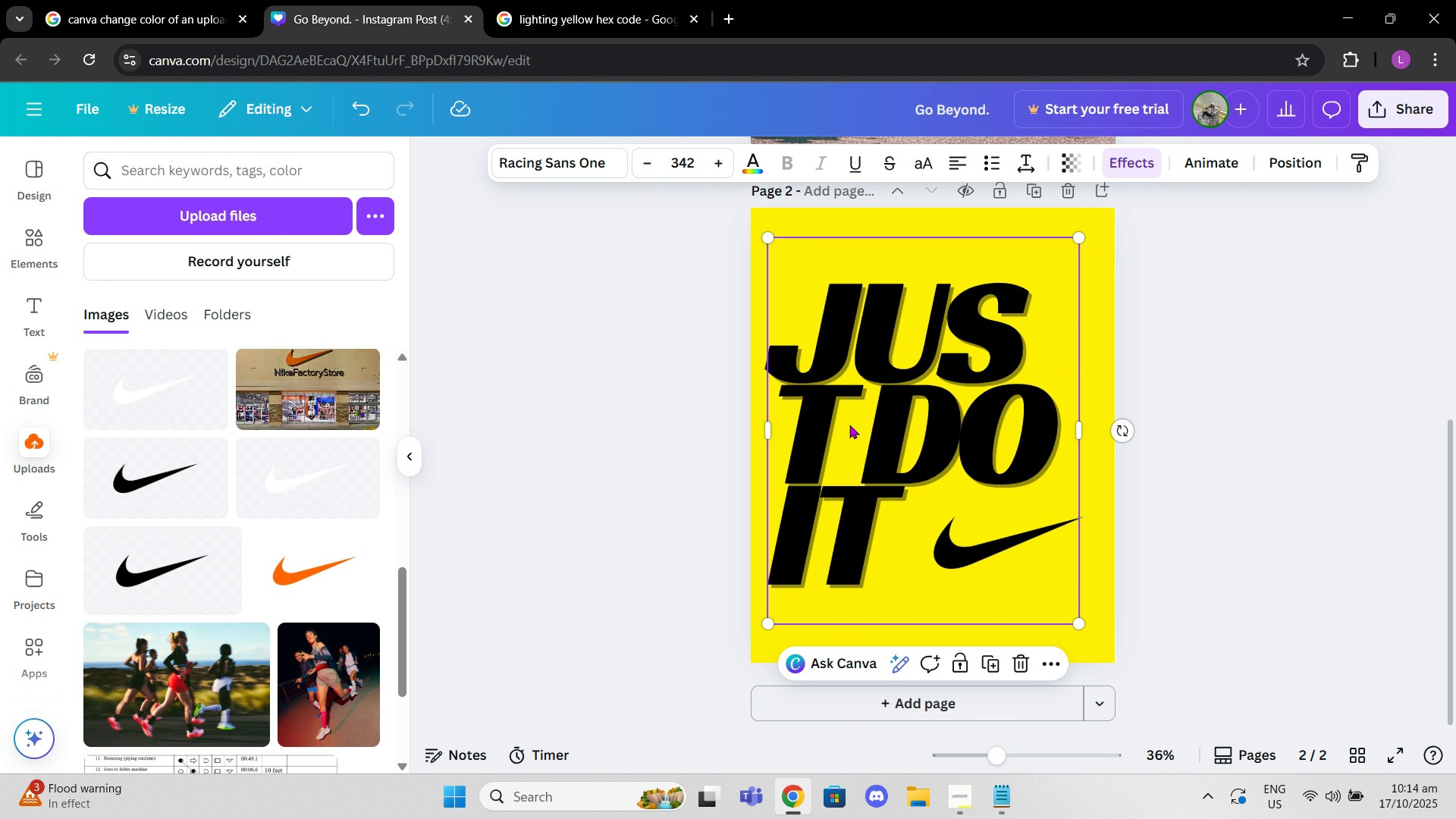 
left_click([717, 164])
 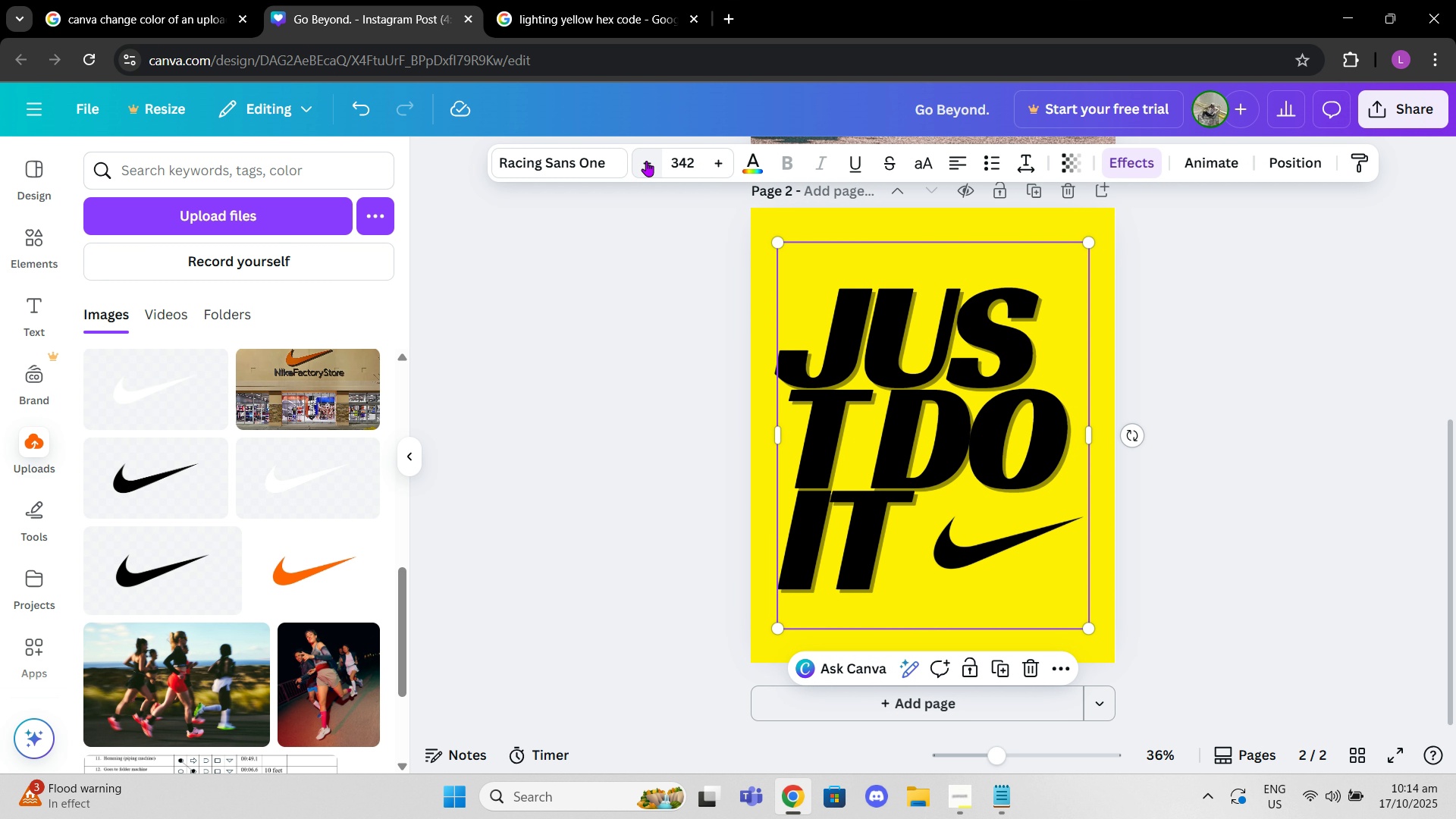 
double_click([646, 161])
 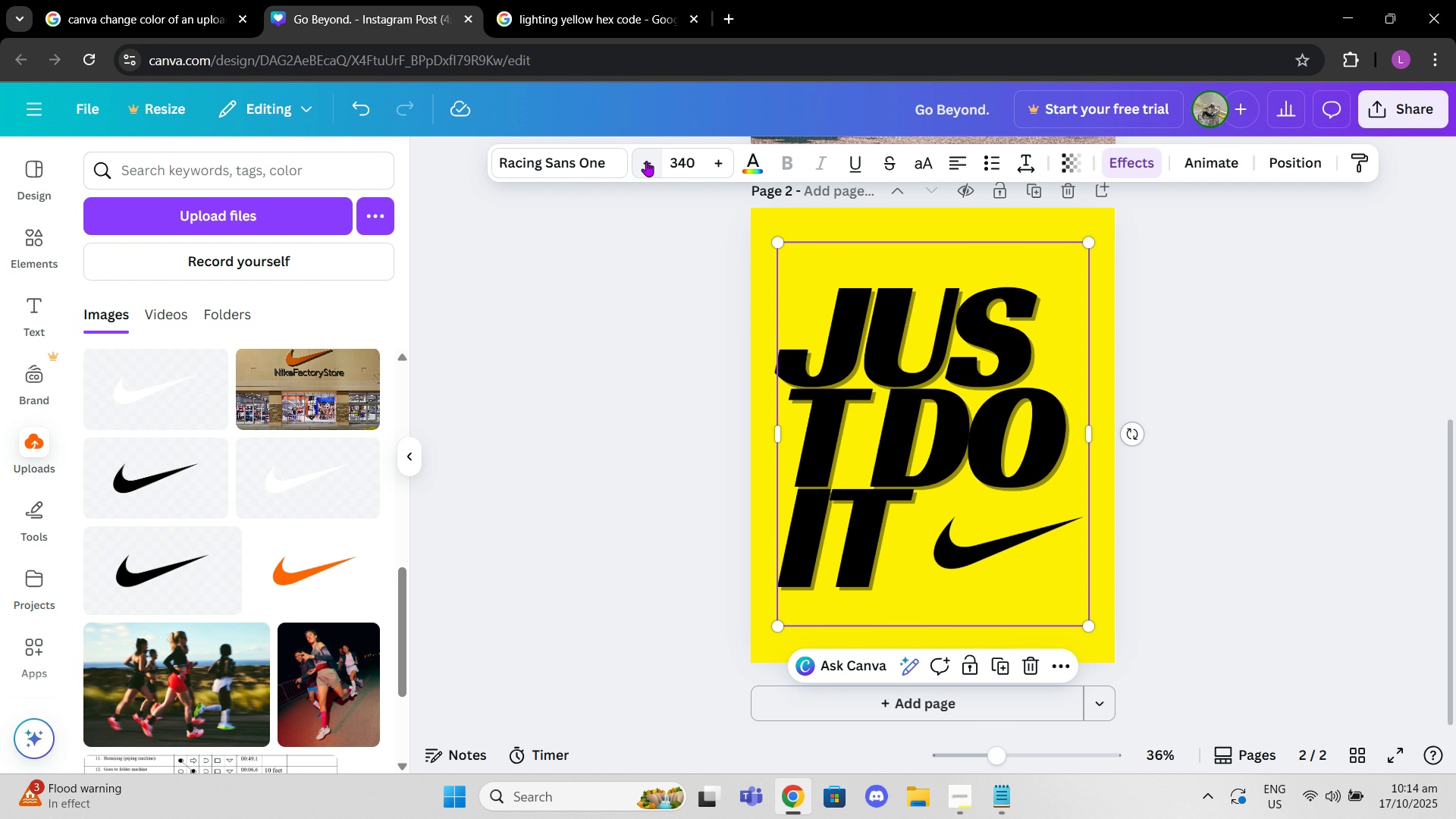 
triple_click([646, 161])
 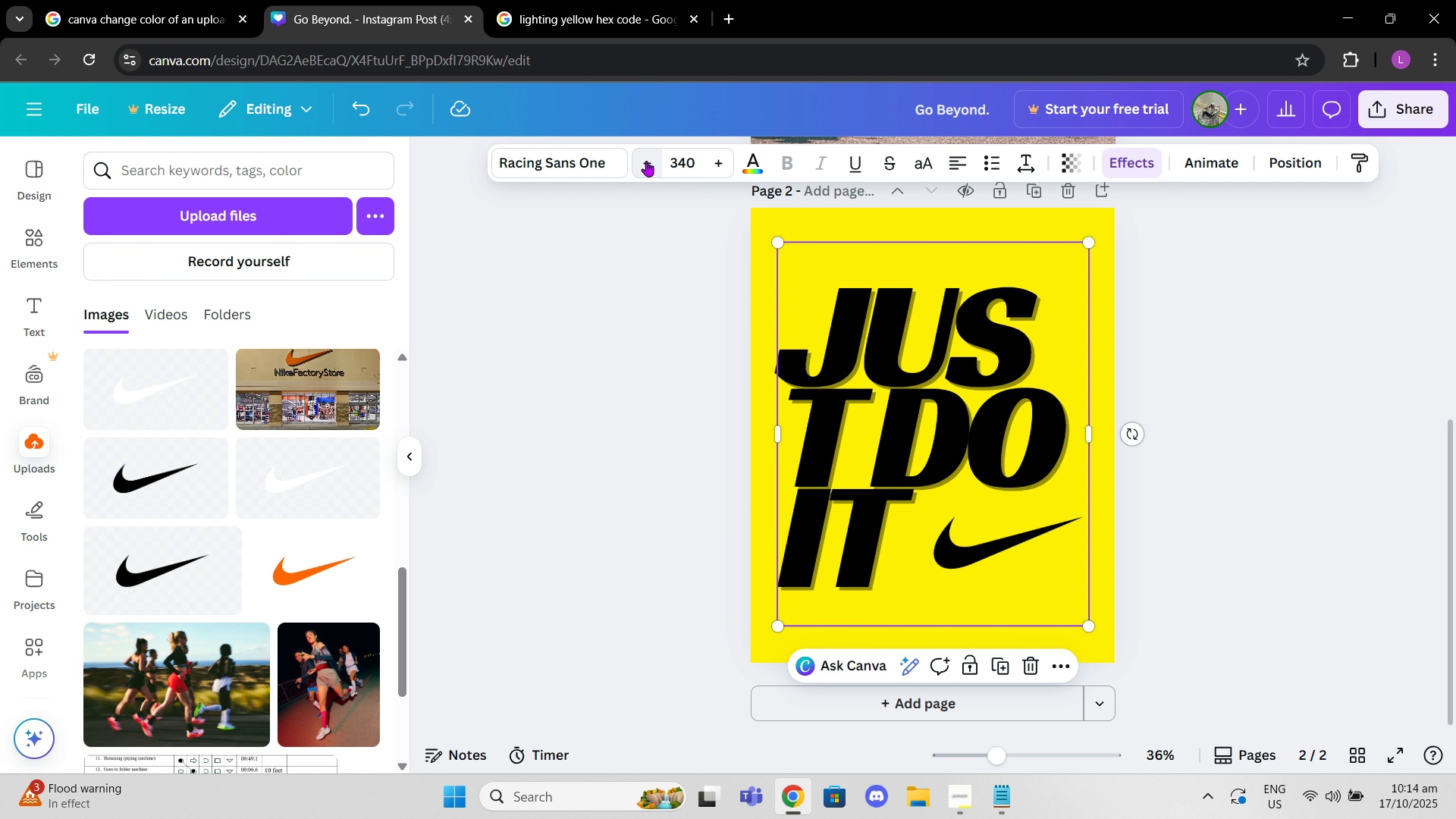 
triple_click([646, 161])
 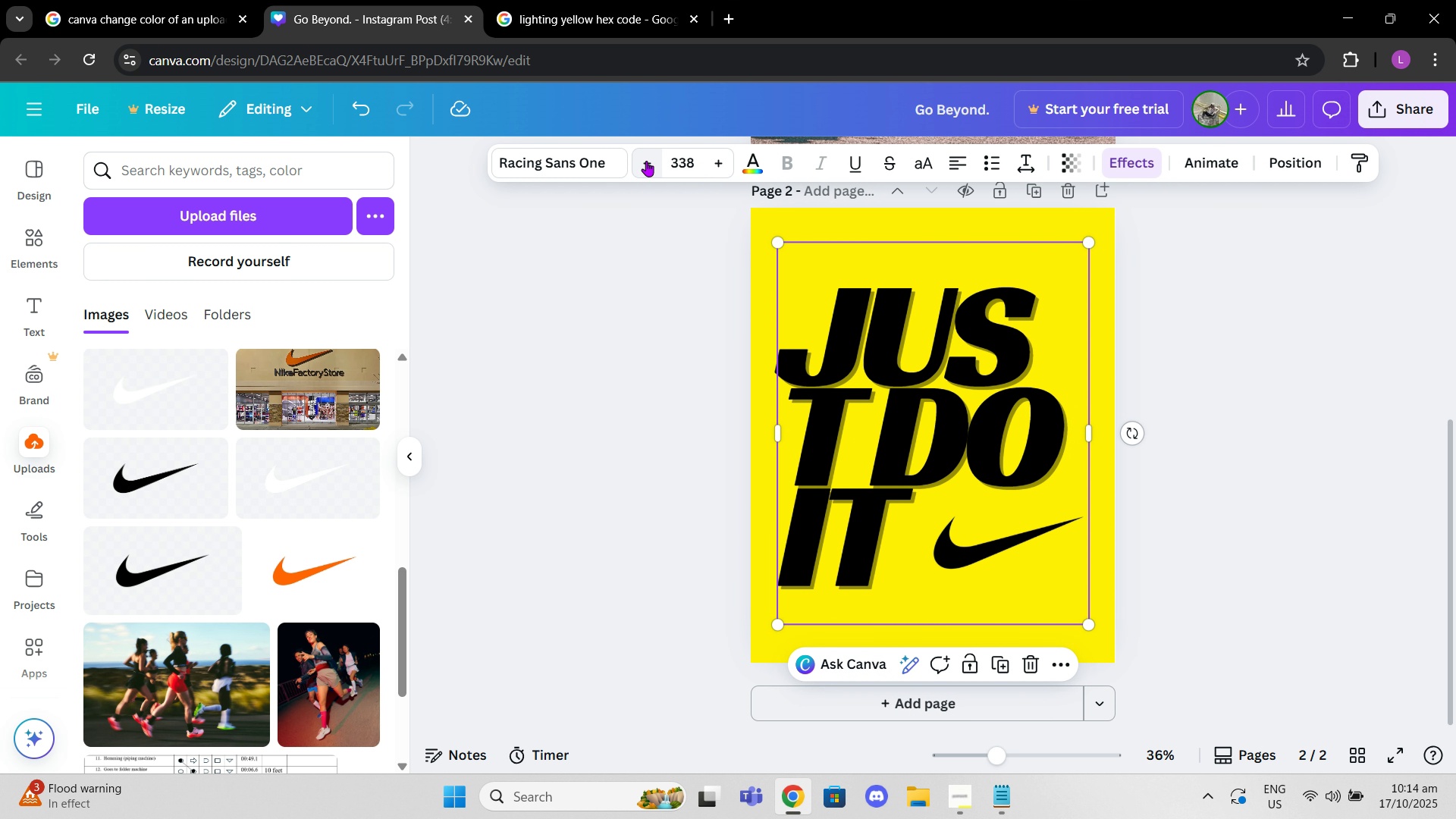 
triple_click([646, 161])
 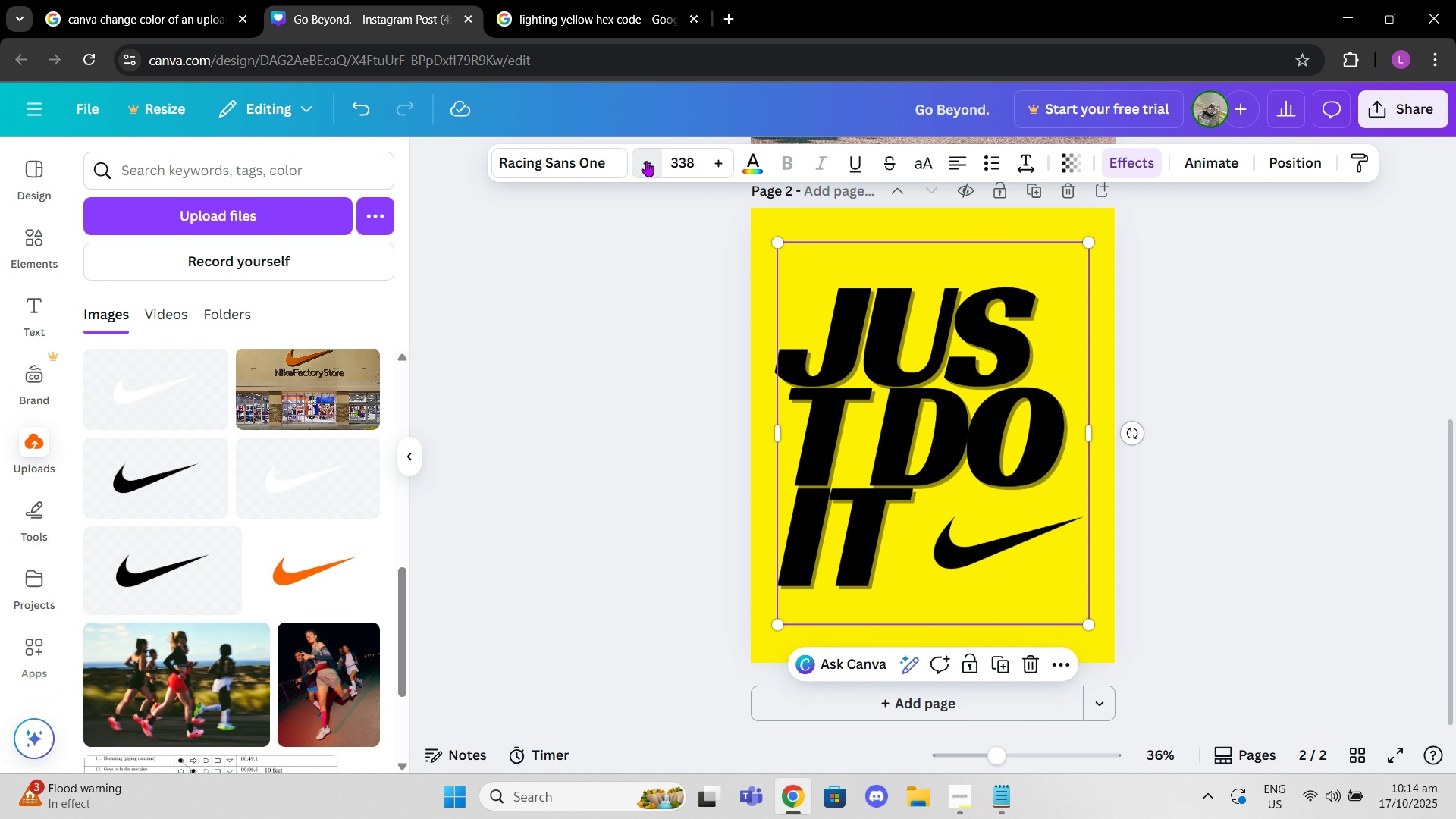 
triple_click([646, 161])
 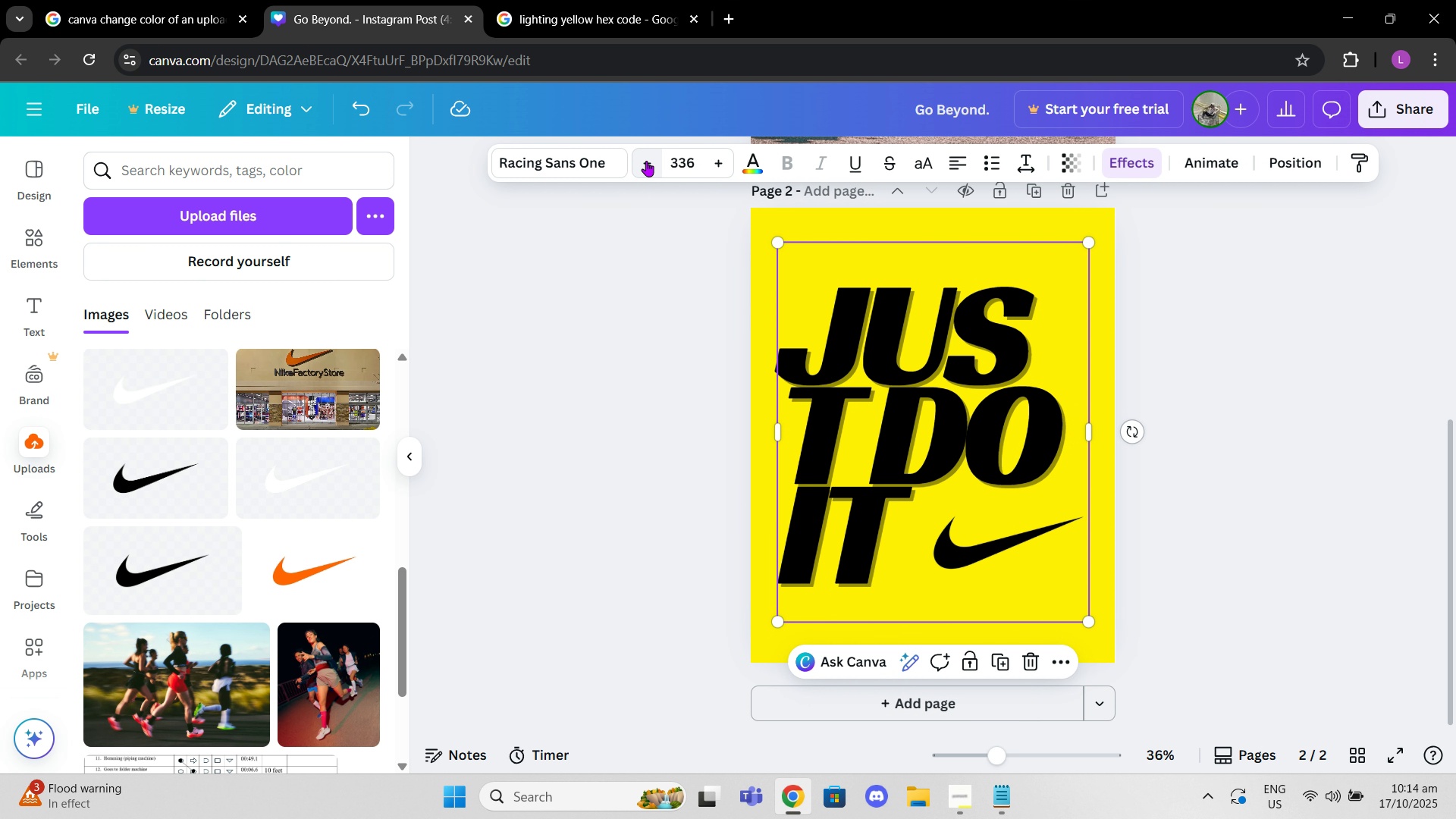 
triple_click([646, 161])
 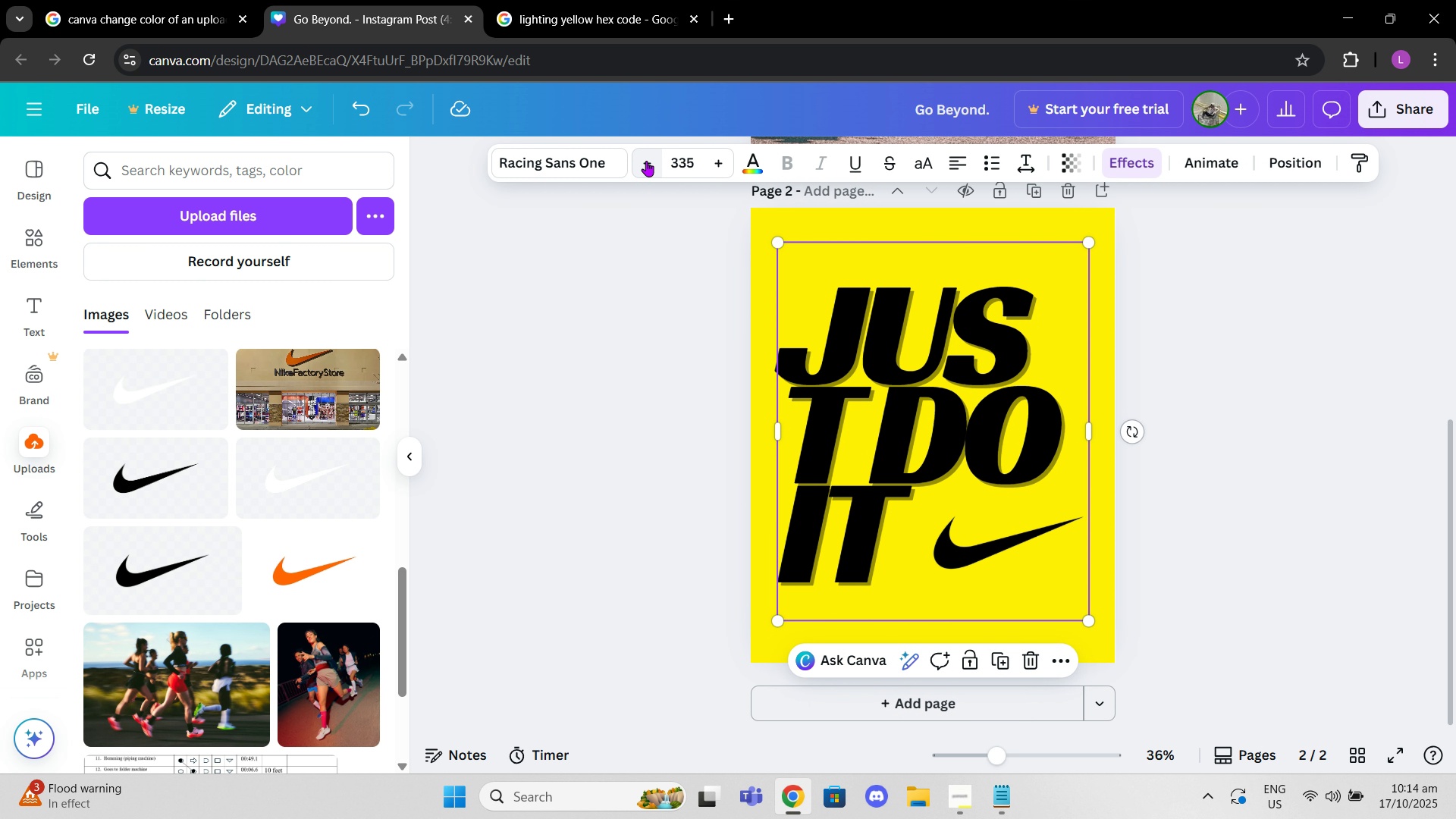 
triple_click([646, 161])
 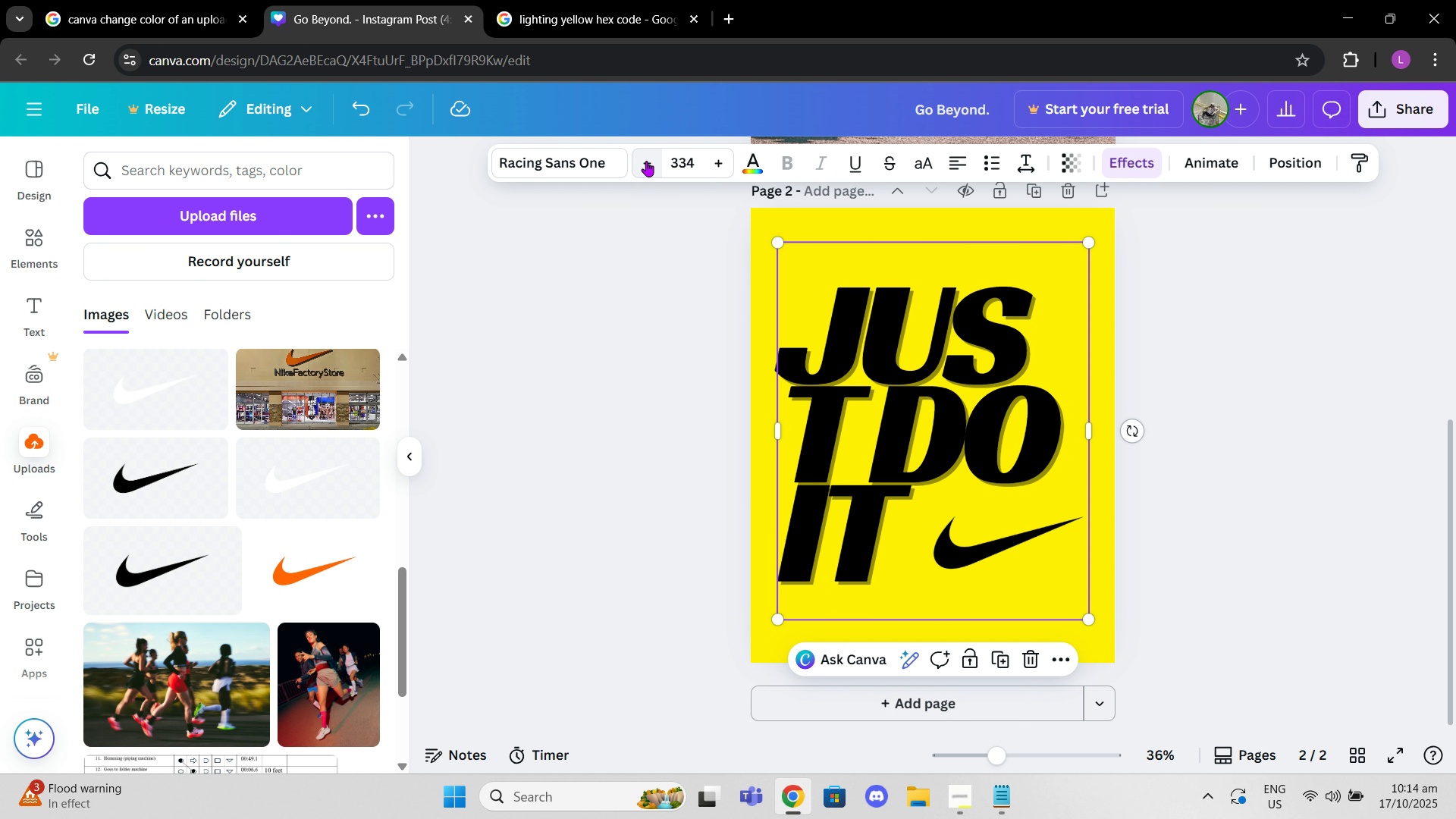 
triple_click([646, 161])
 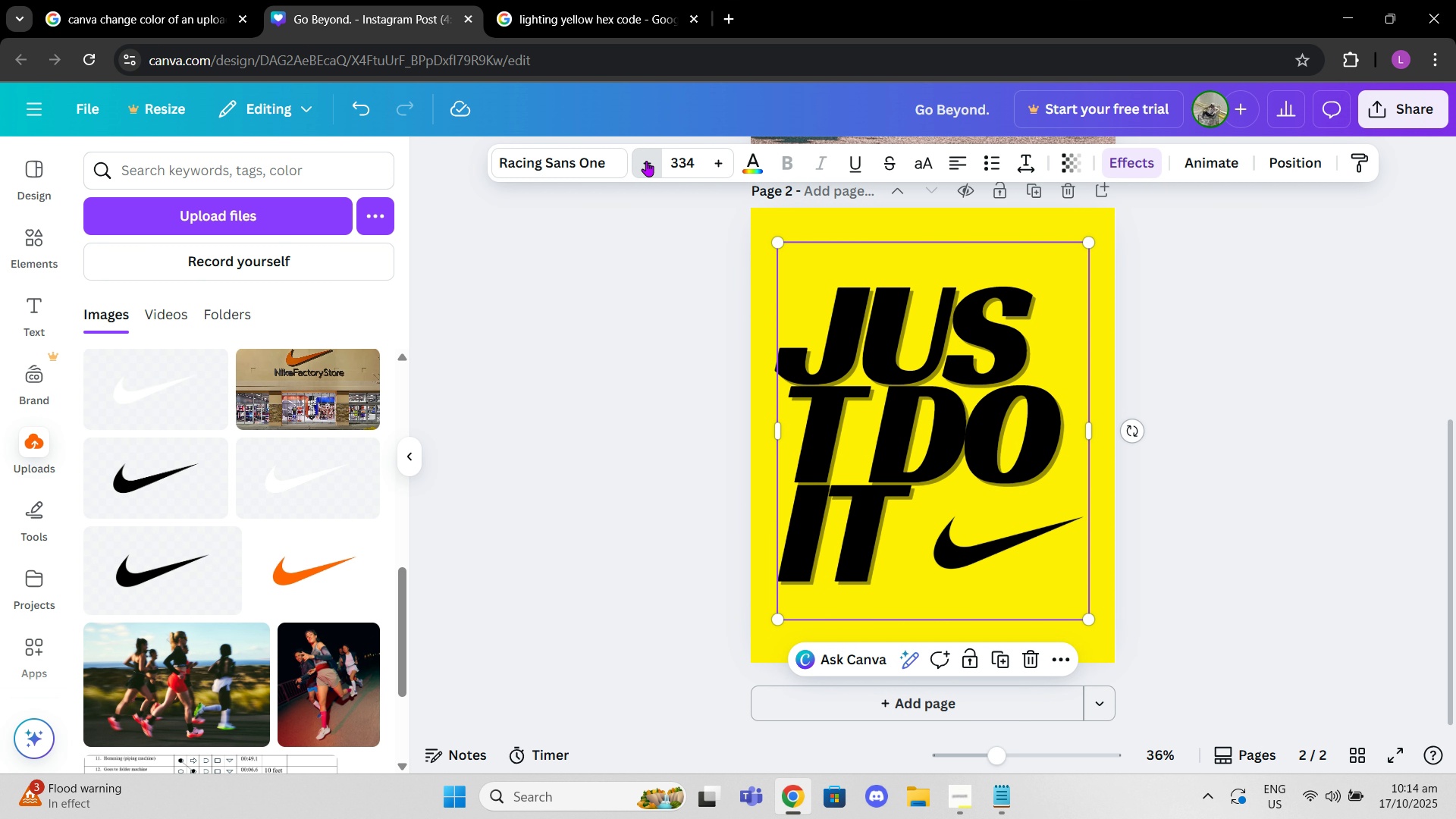 
triple_click([646, 161])
 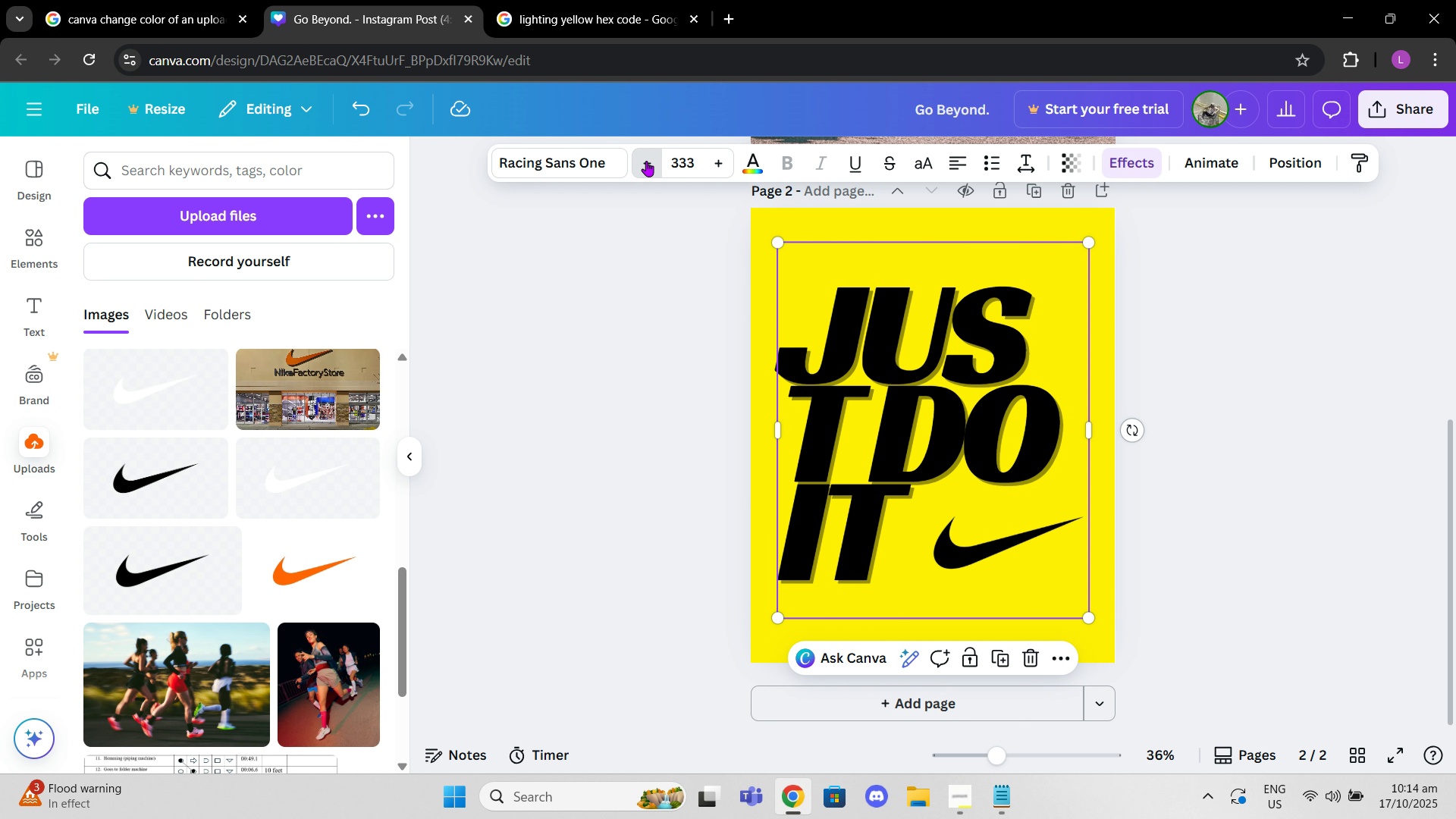 
triple_click([646, 161])
 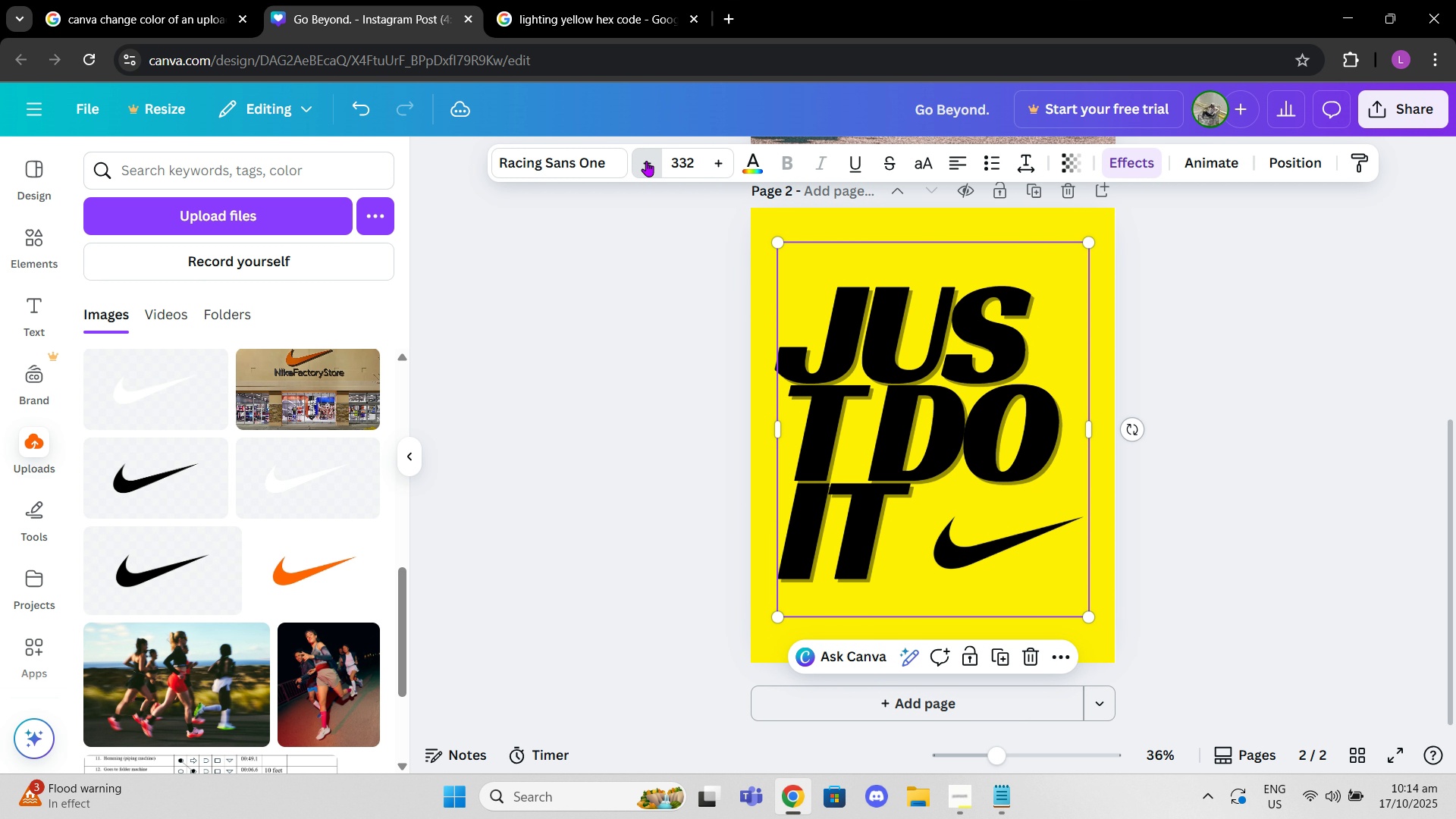 
triple_click([646, 161])
 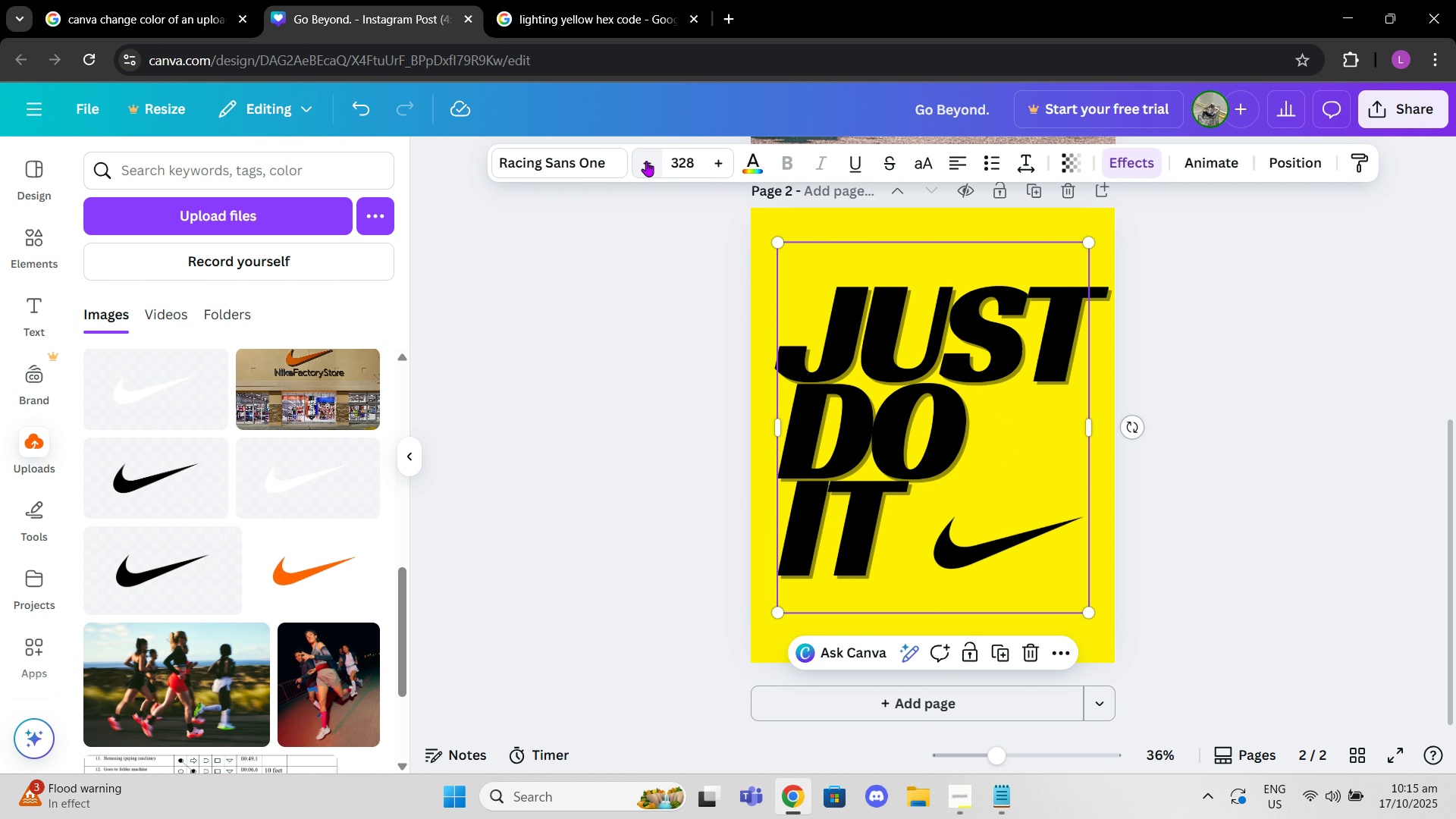 
triple_click([646, 161])
 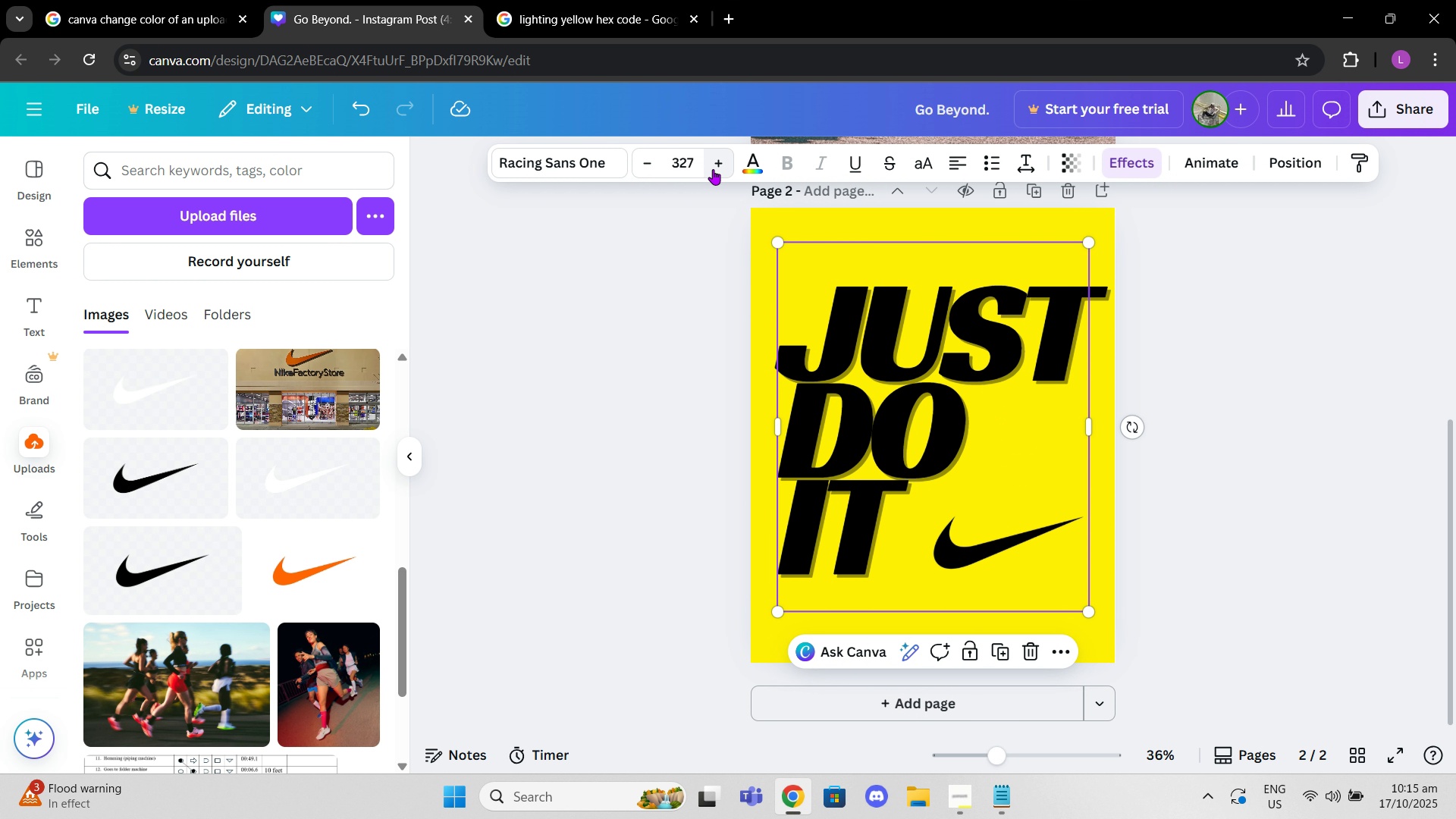 
double_click([713, 169])
 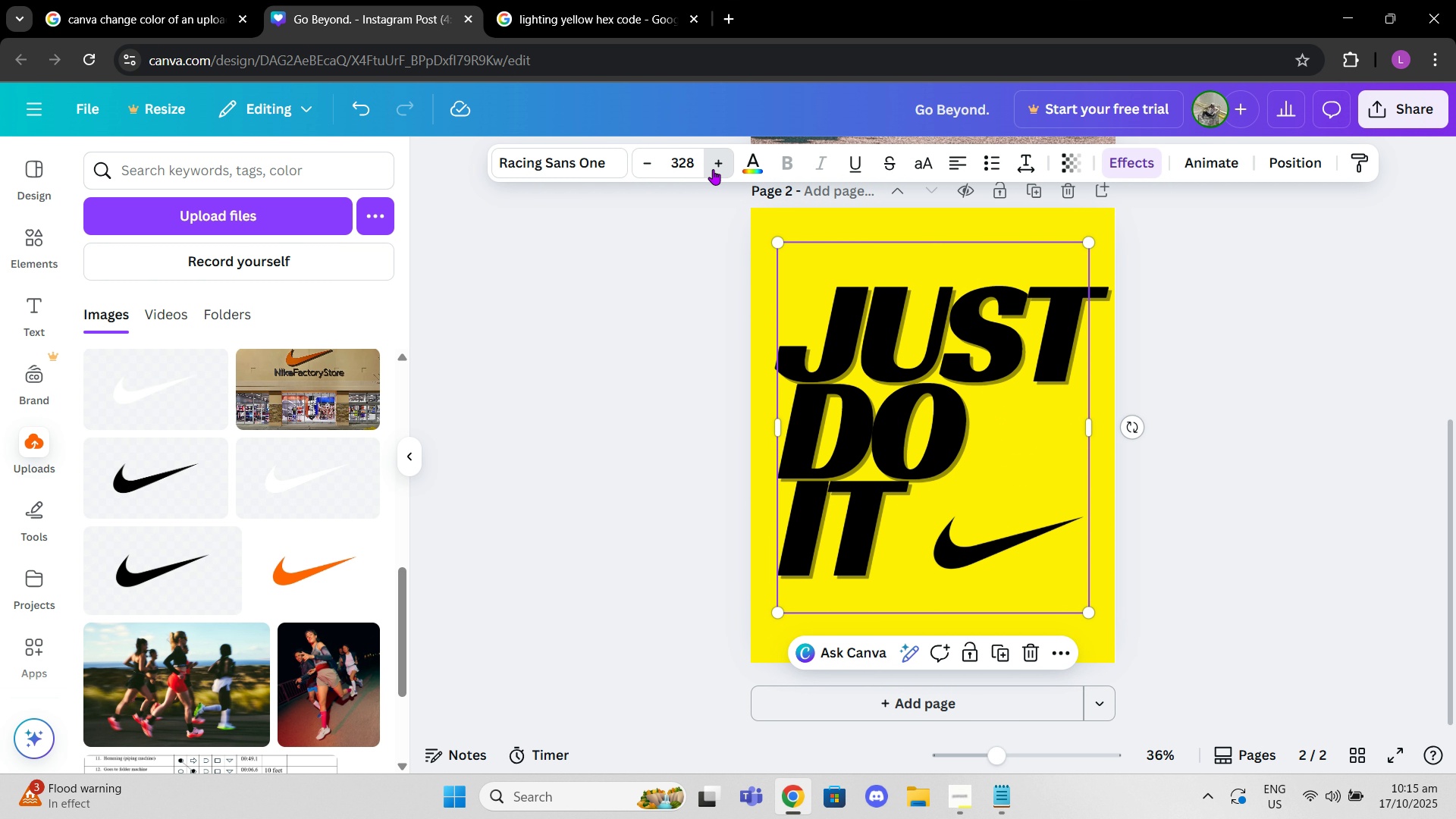 
triple_click([713, 169])
 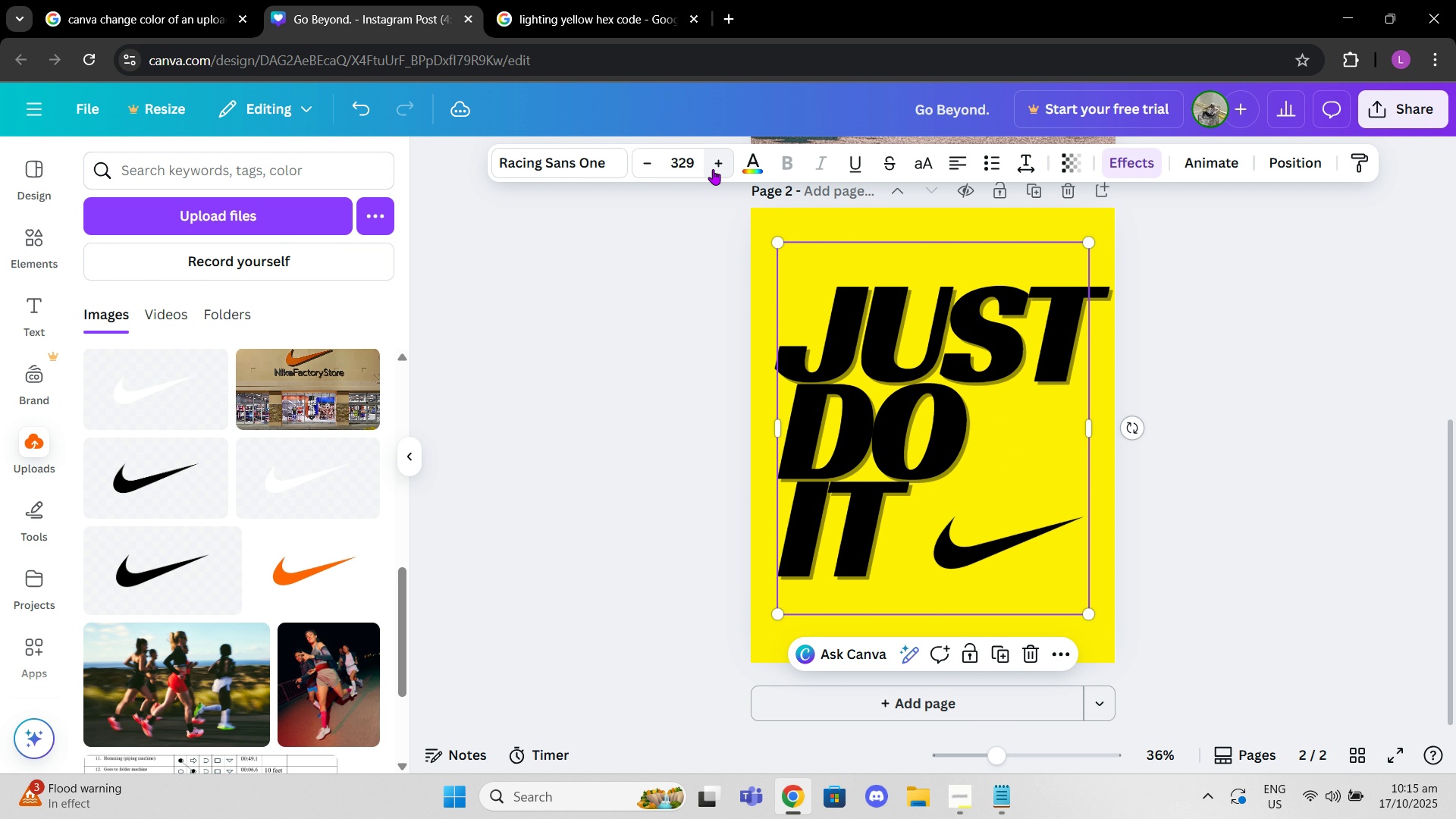 
left_click([713, 169])
 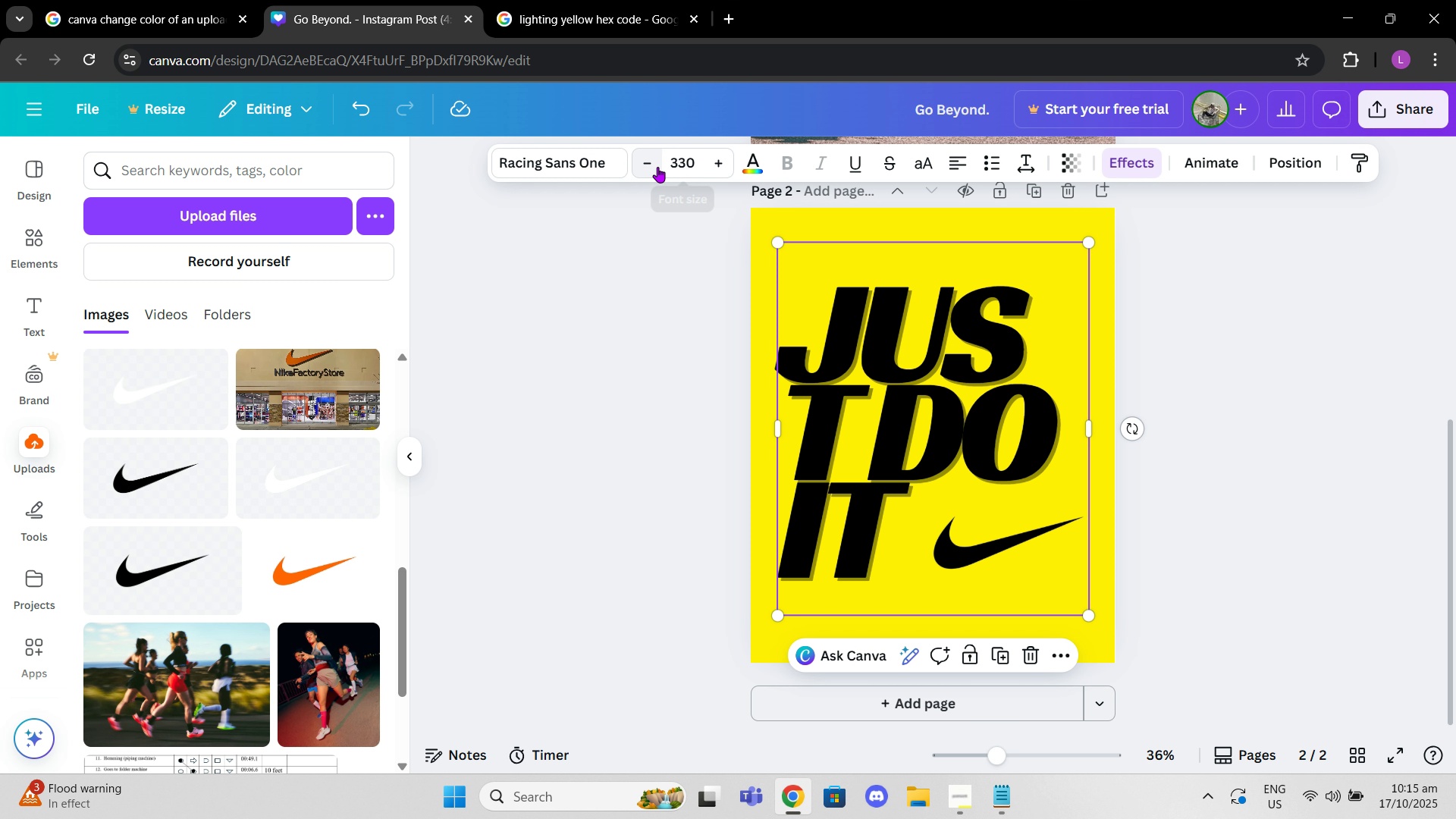 
left_click([657, 167])
 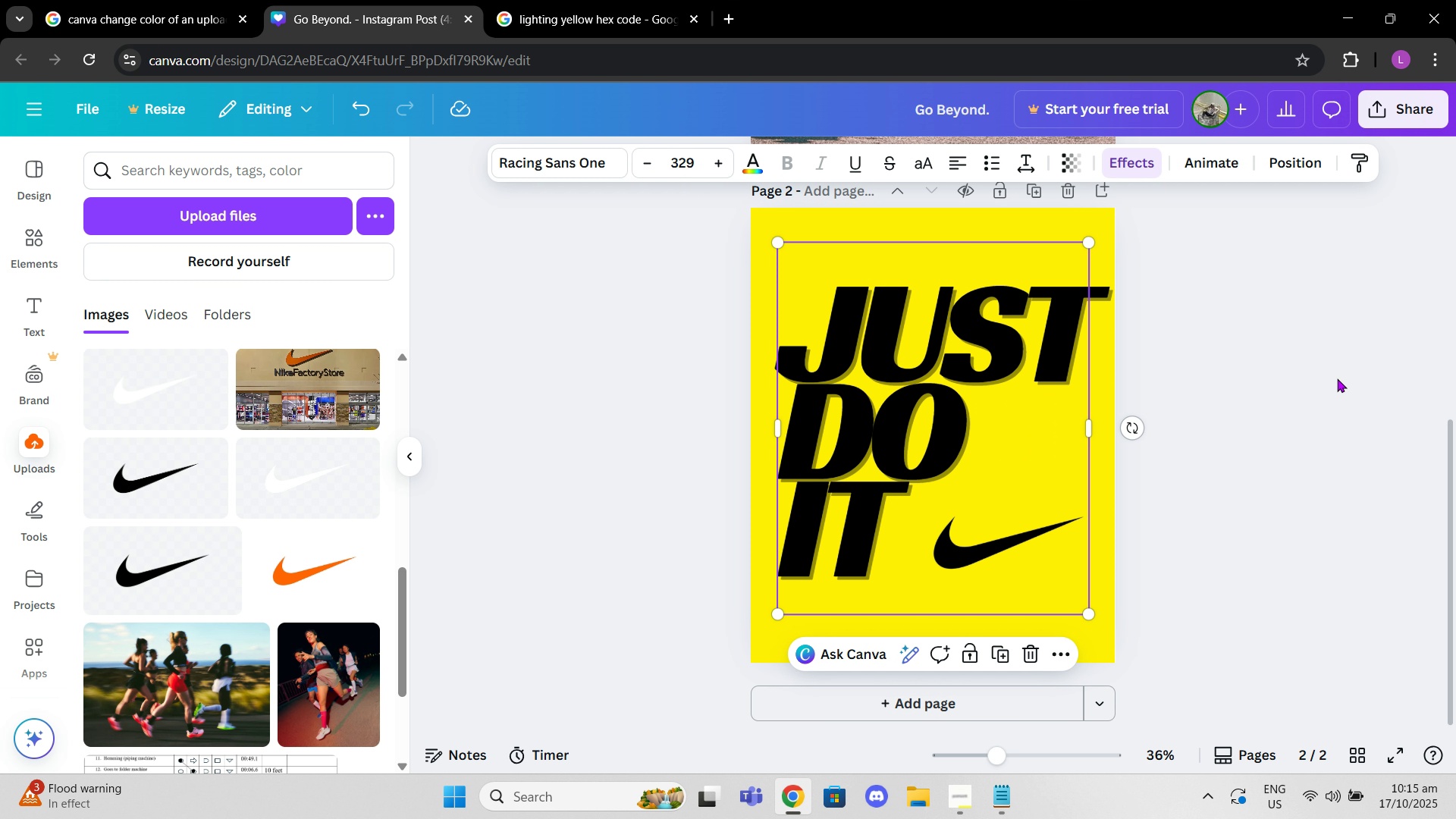 
left_click([1337, 378])
 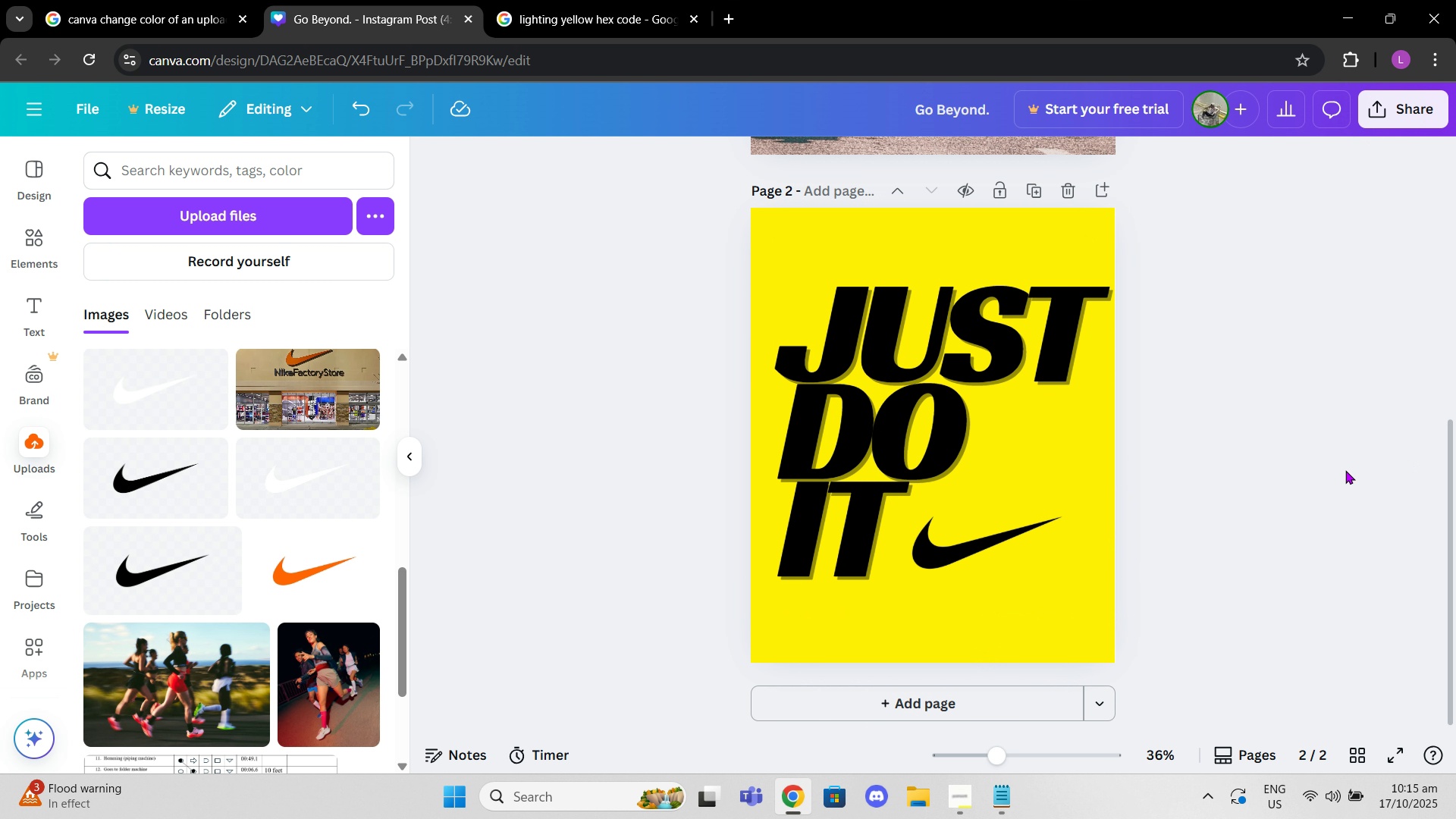 
mouse_move([1046, 341])
 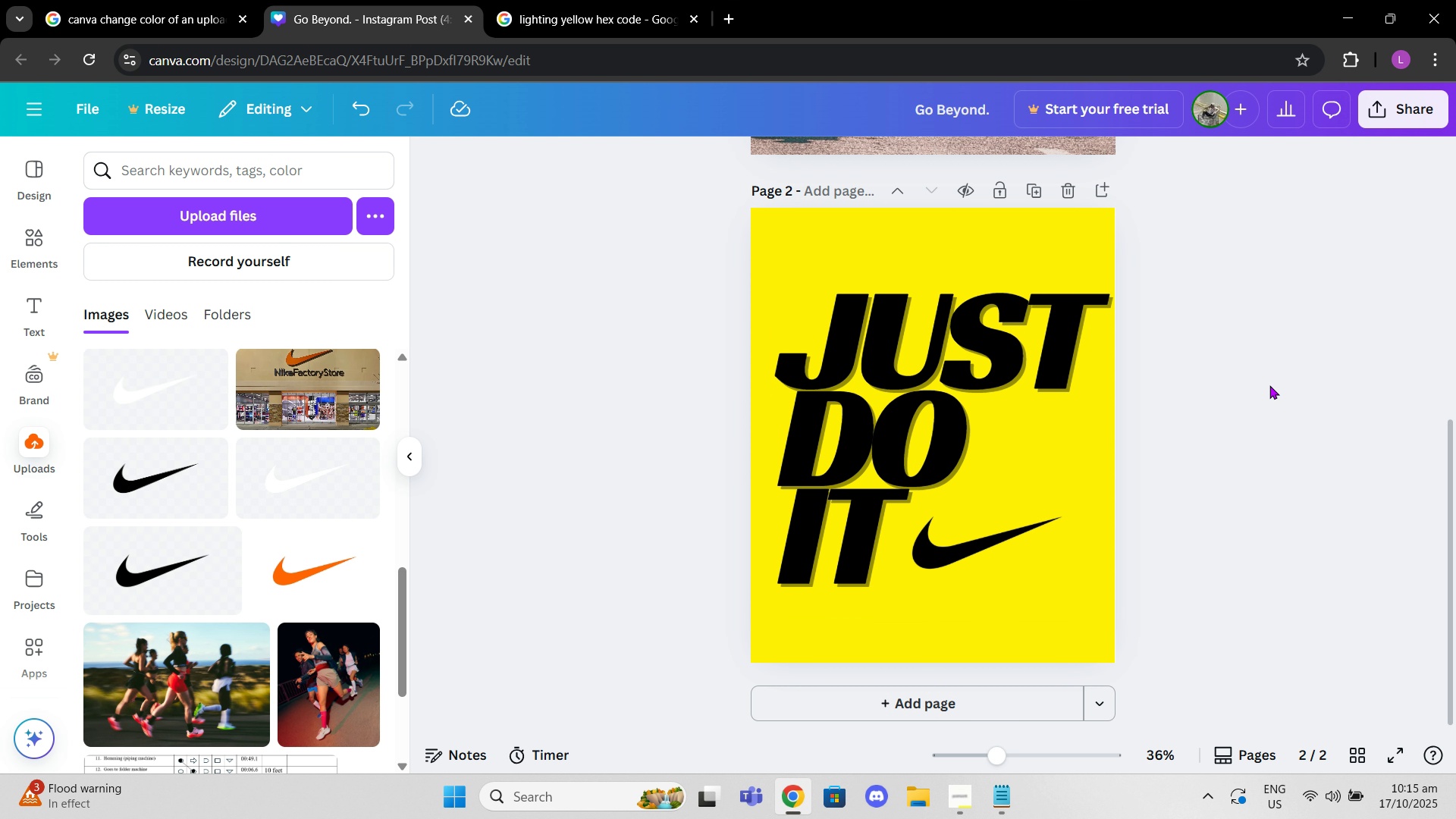 
left_click([1269, 385])
 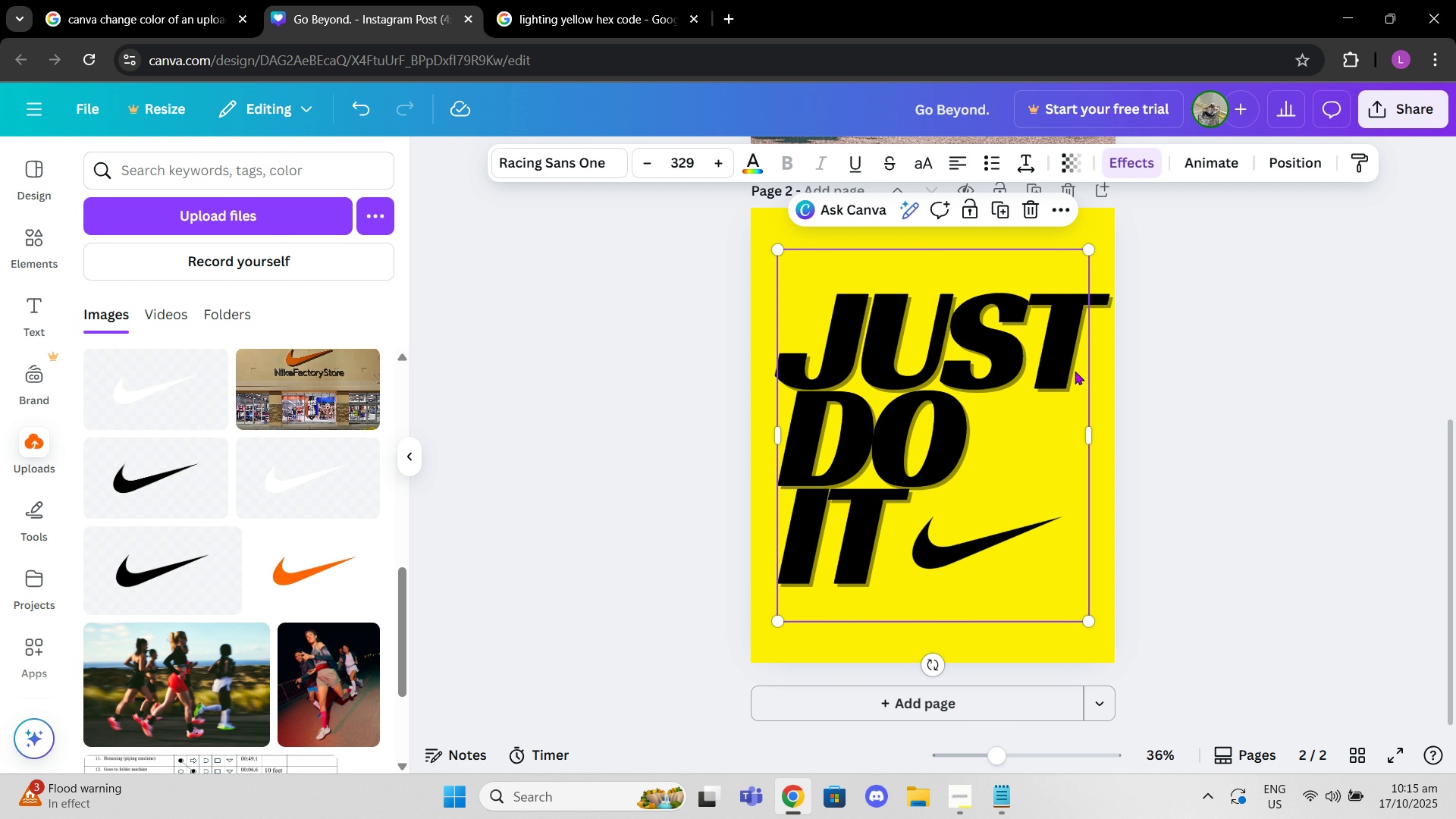 
left_click([1256, 427])
 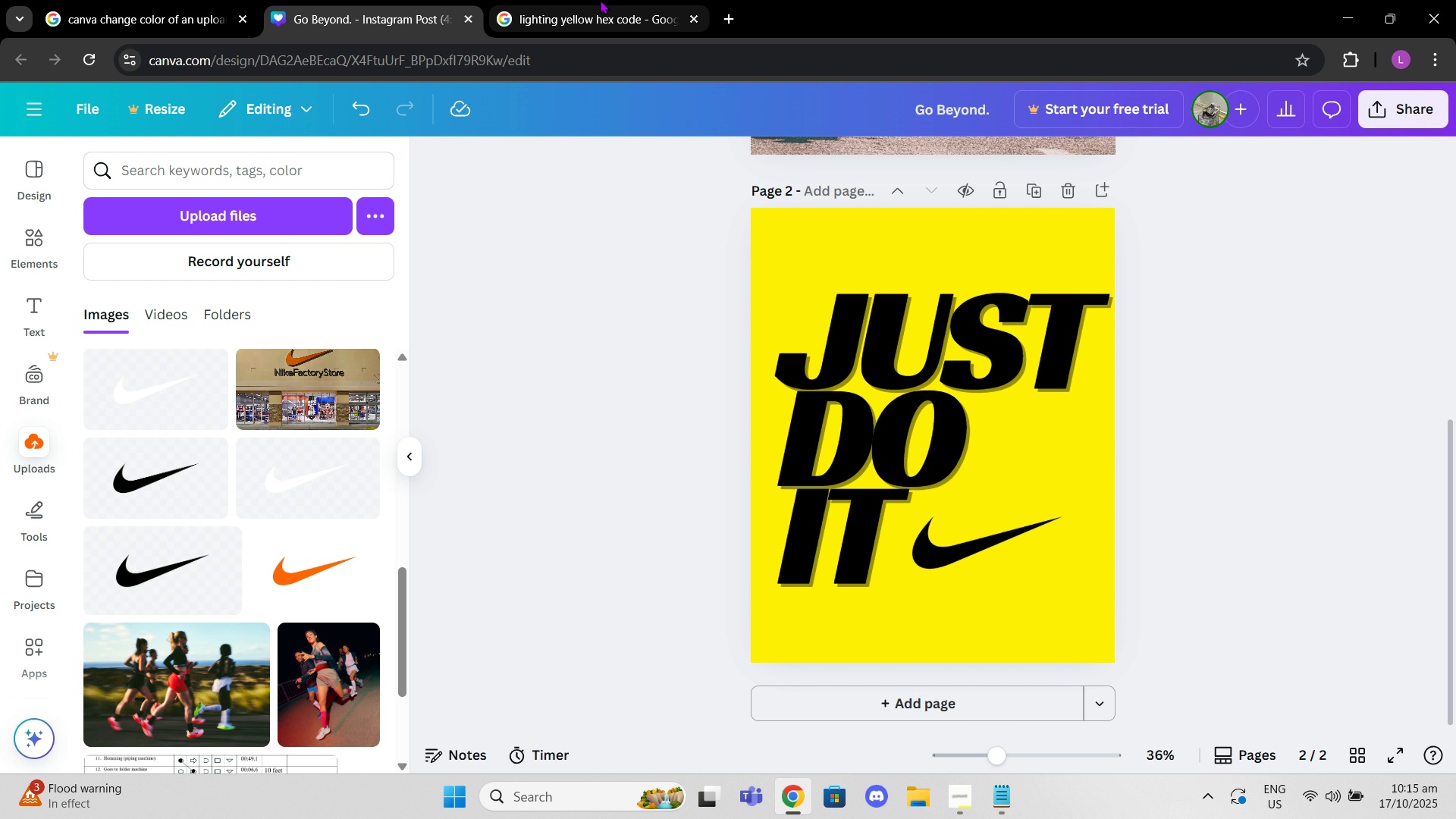 
left_click([600, 0])
 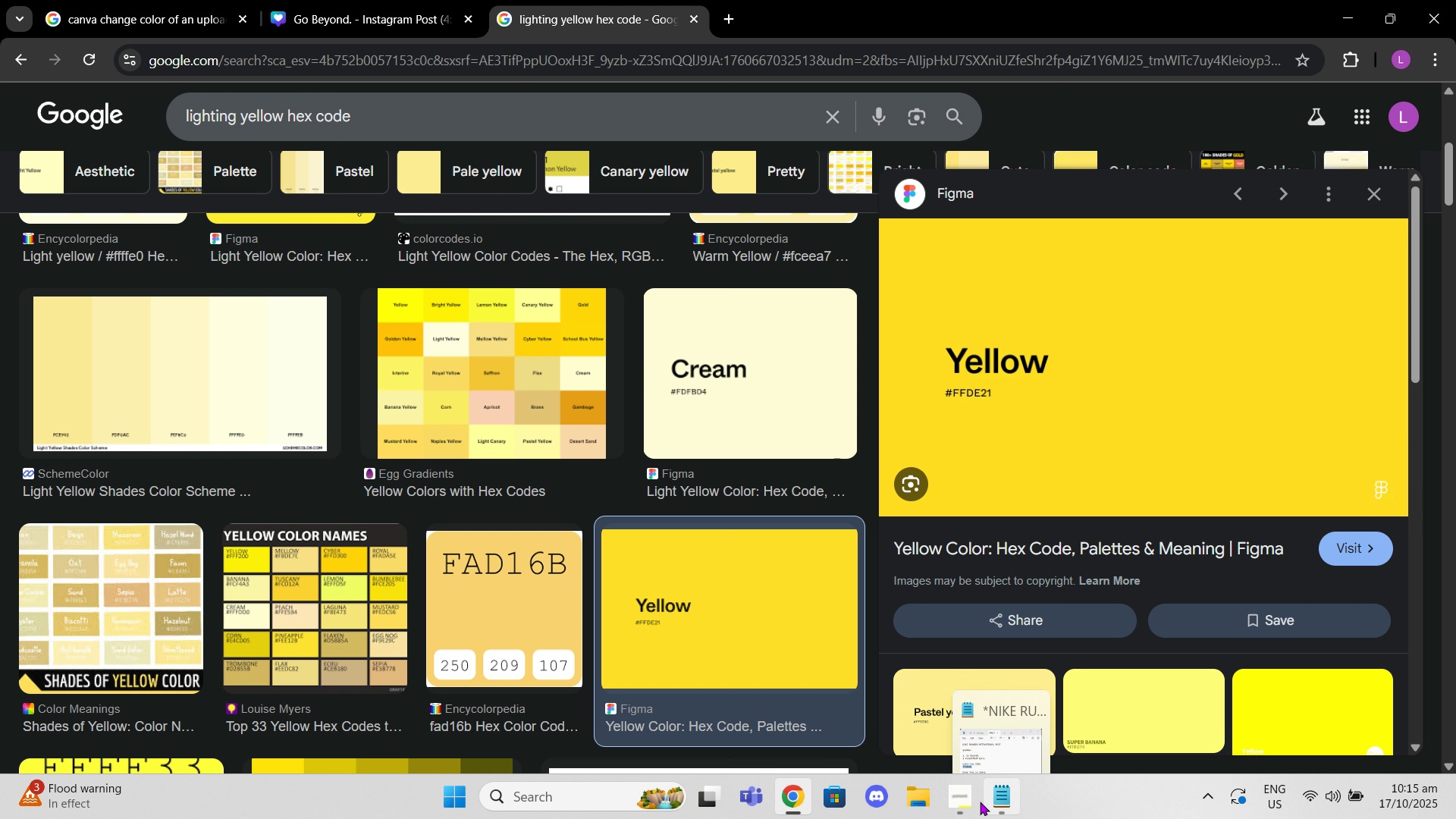 
left_click([965, 802])